 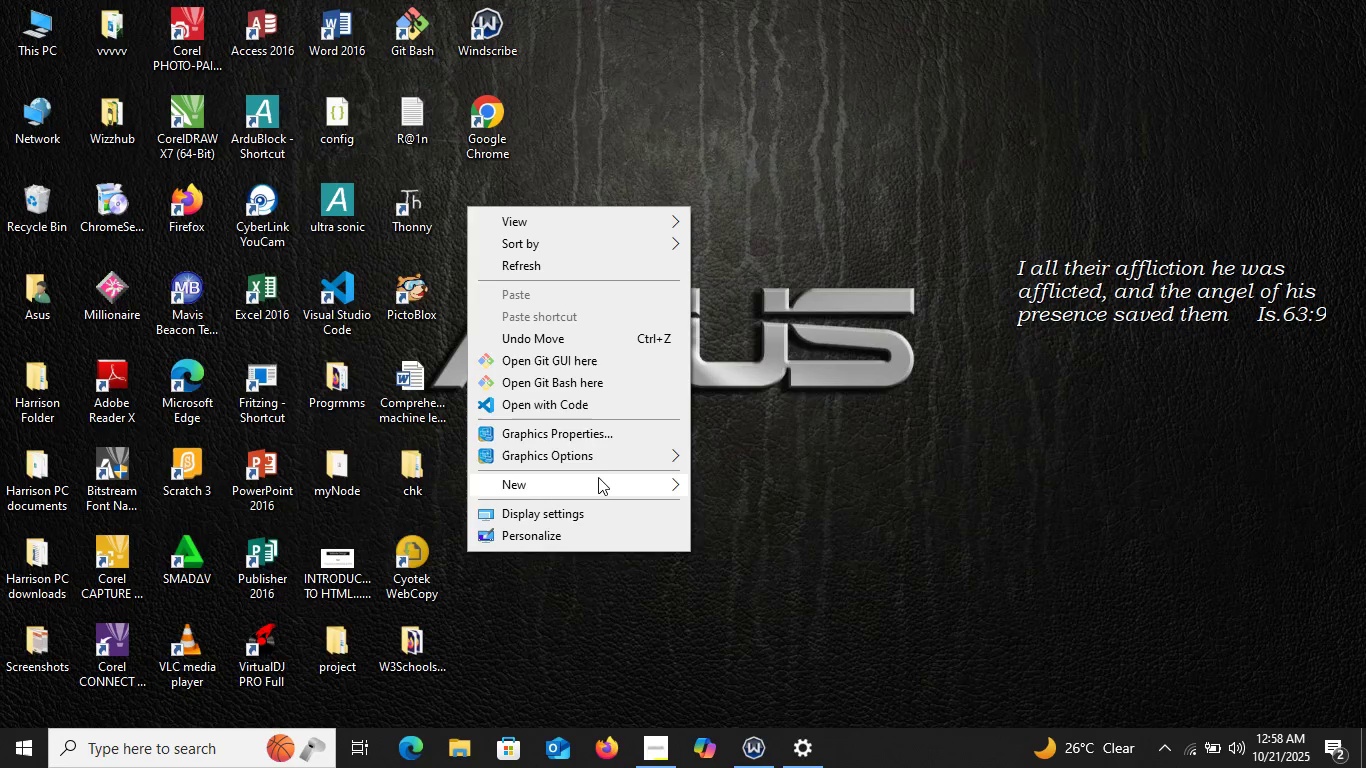 
mouse_move([625, 473])
 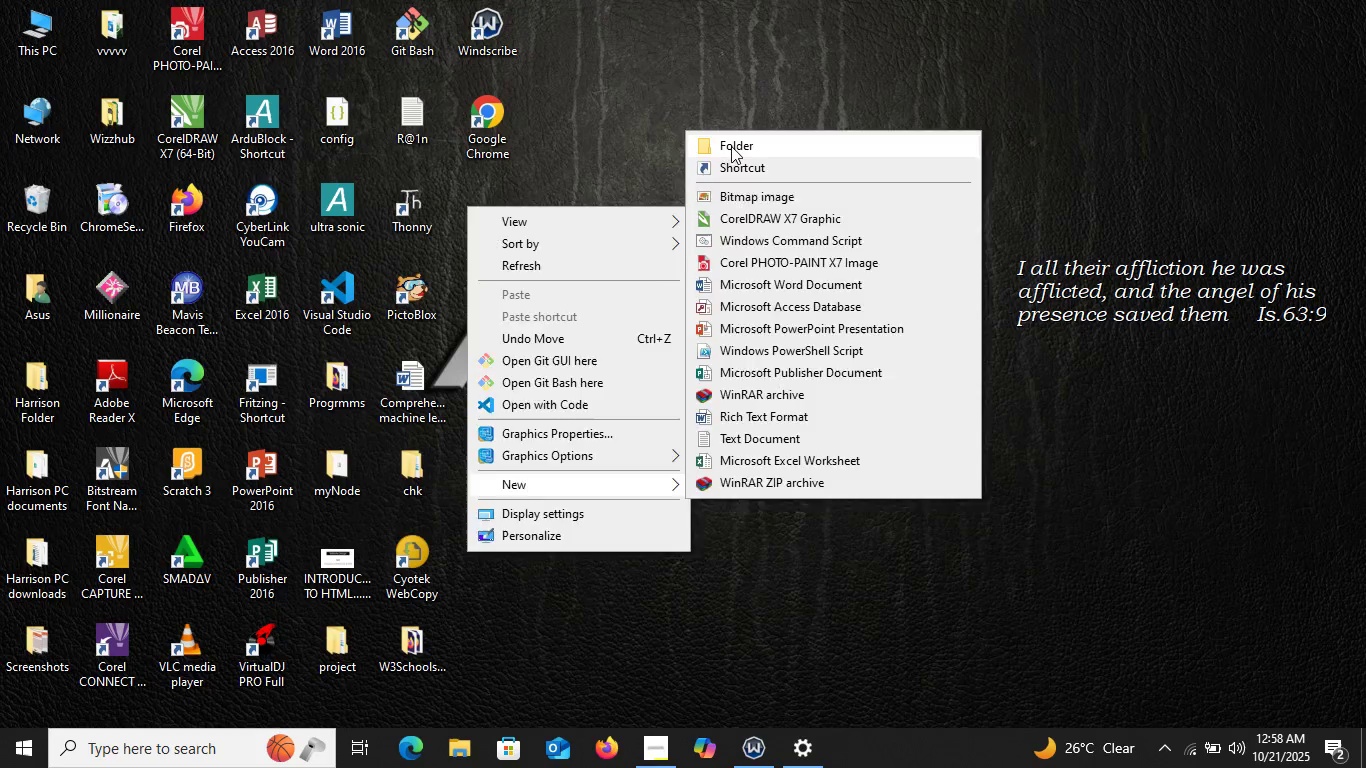 
left_click([731, 146])
 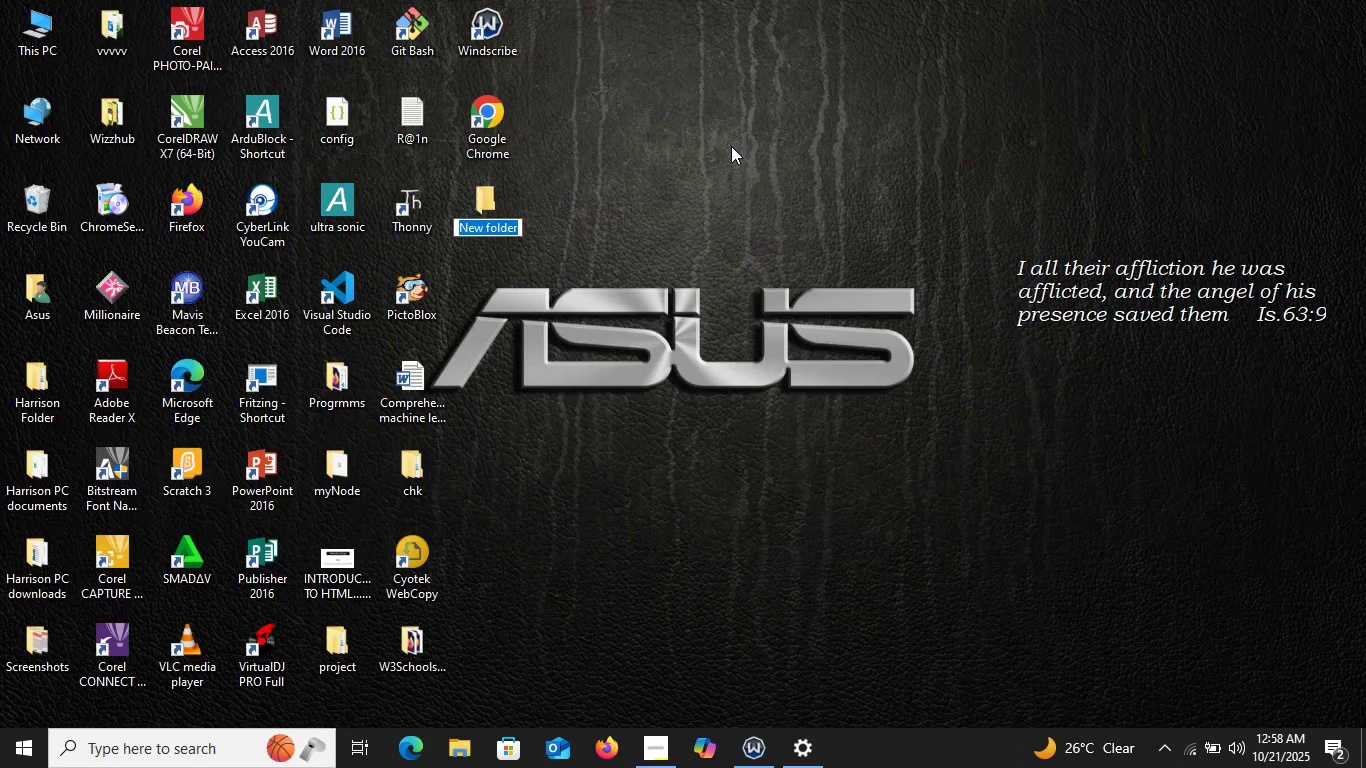 
key(Backspace)
 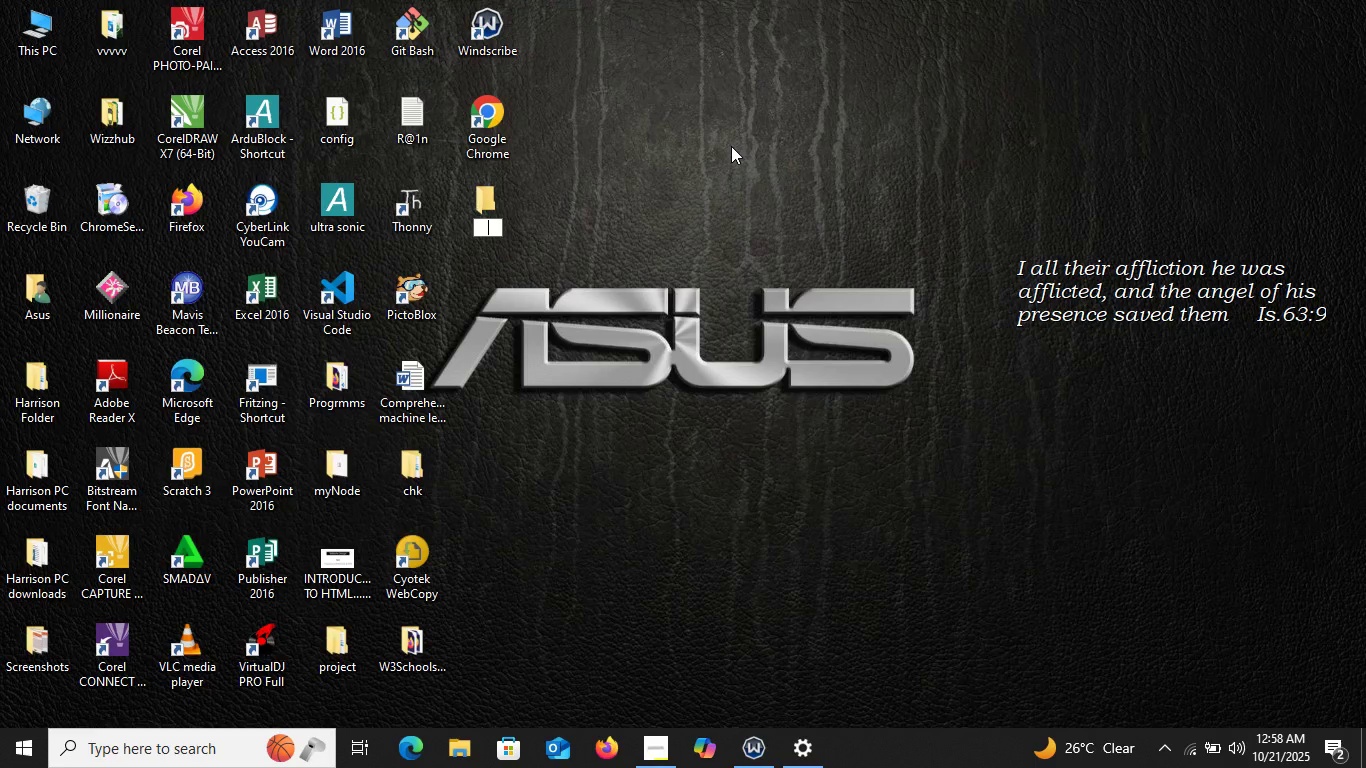 
wait(7.57)
 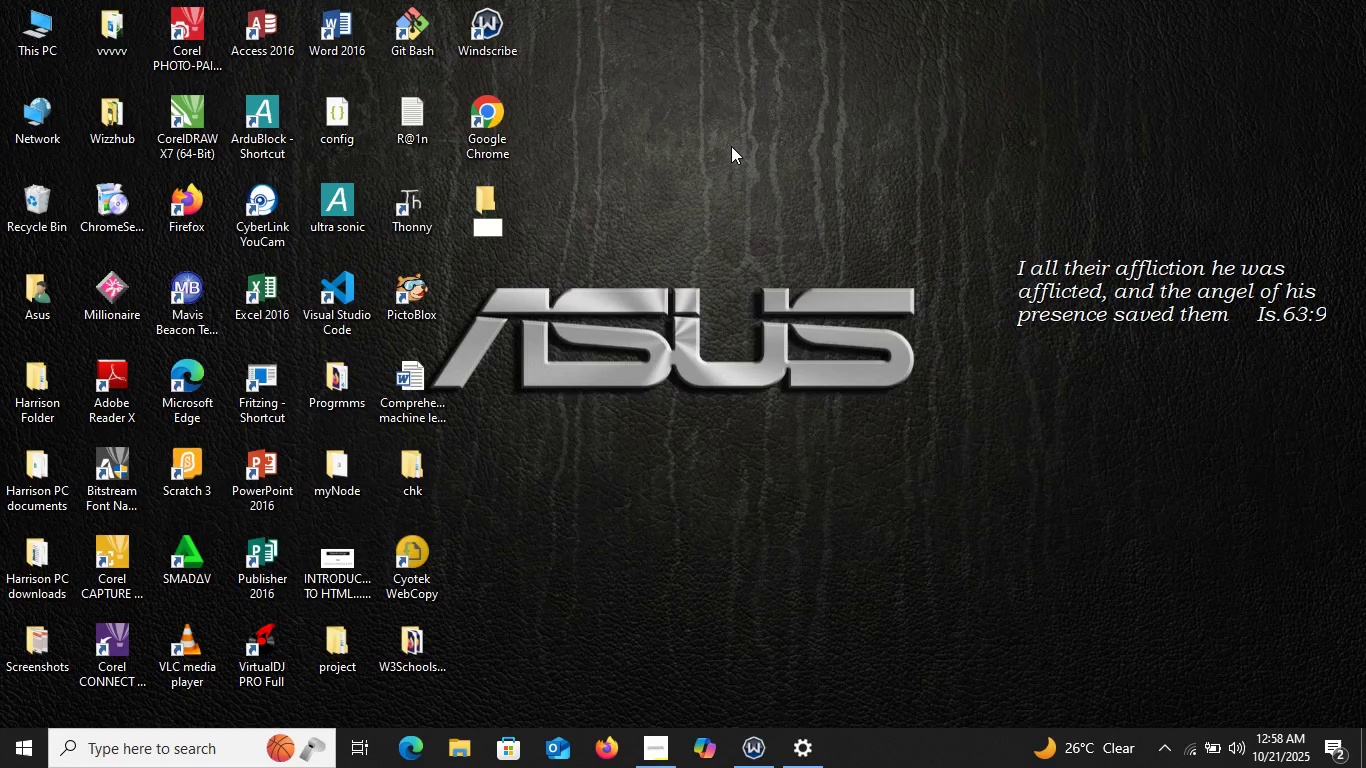 
type(pages)
 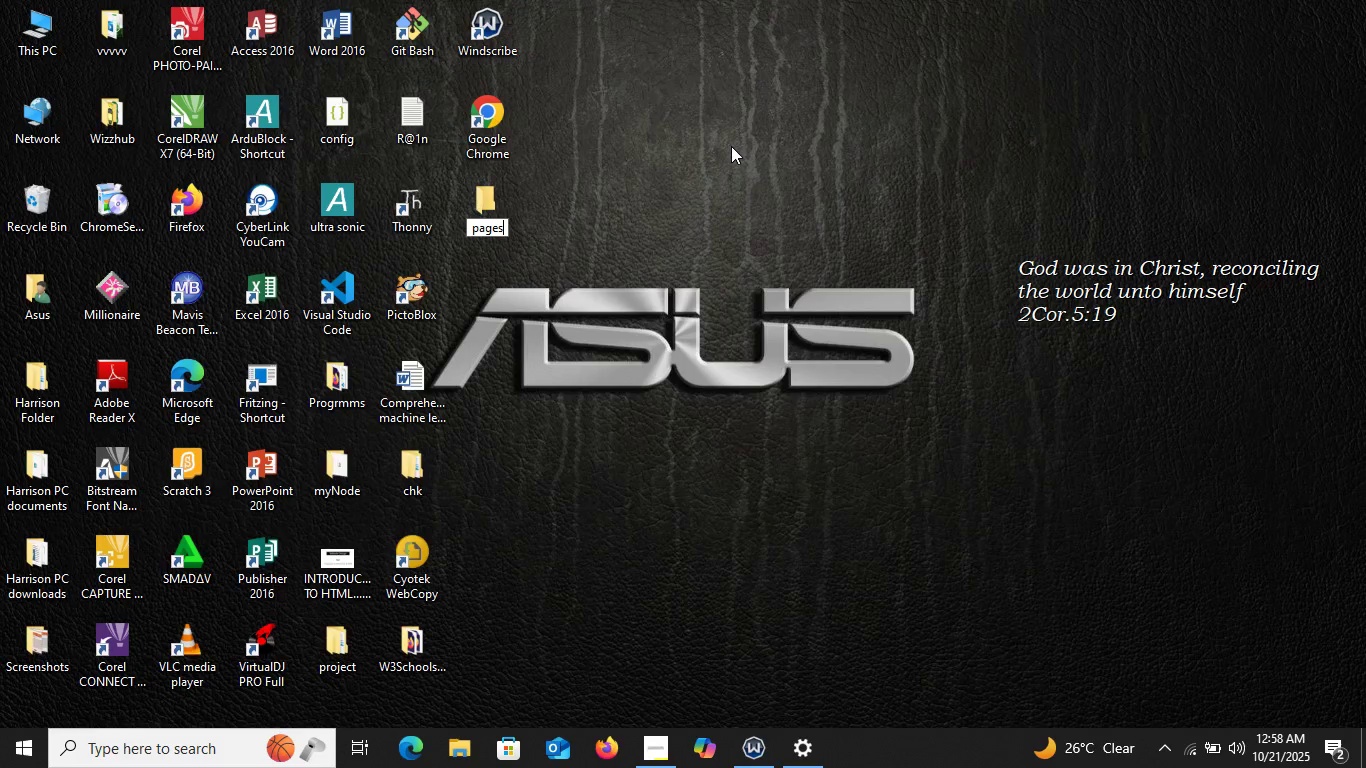 
key(Enter)
 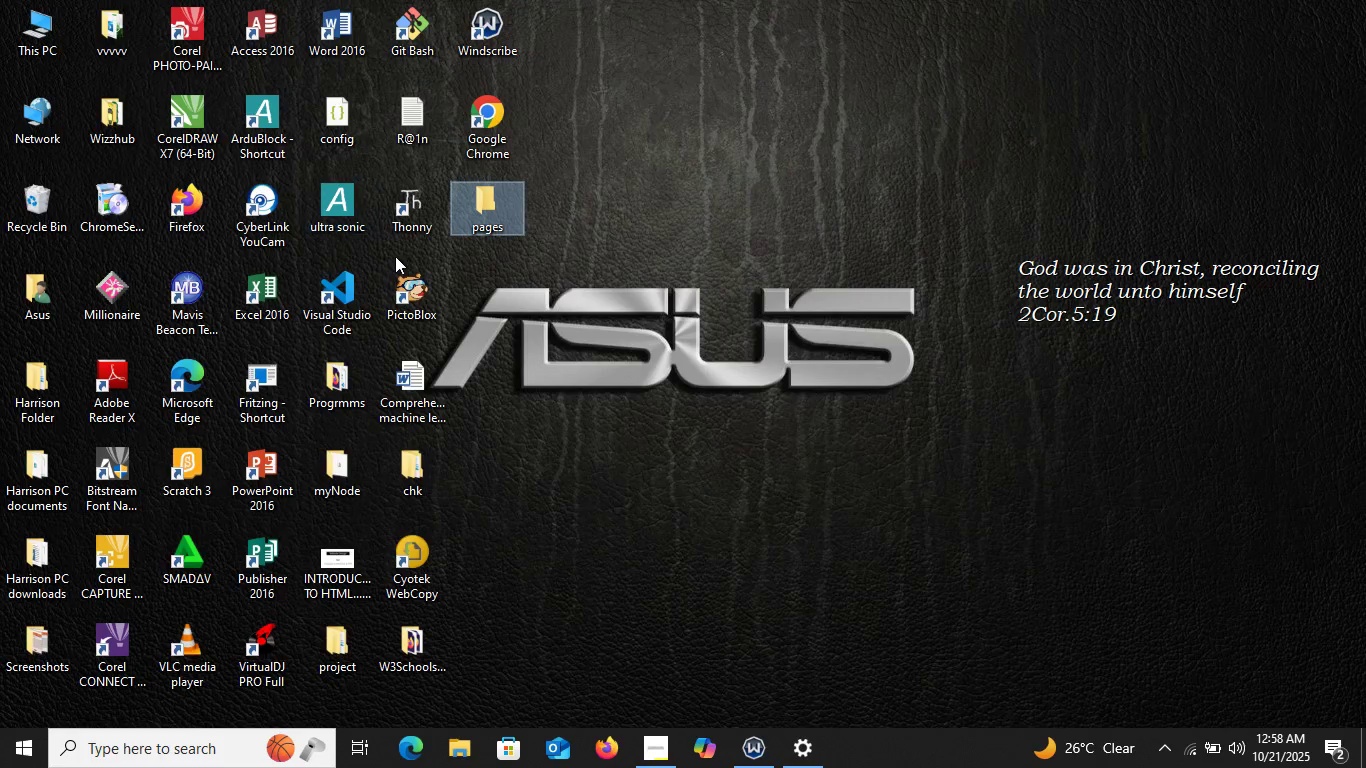 
mouse_move([529, 235])
 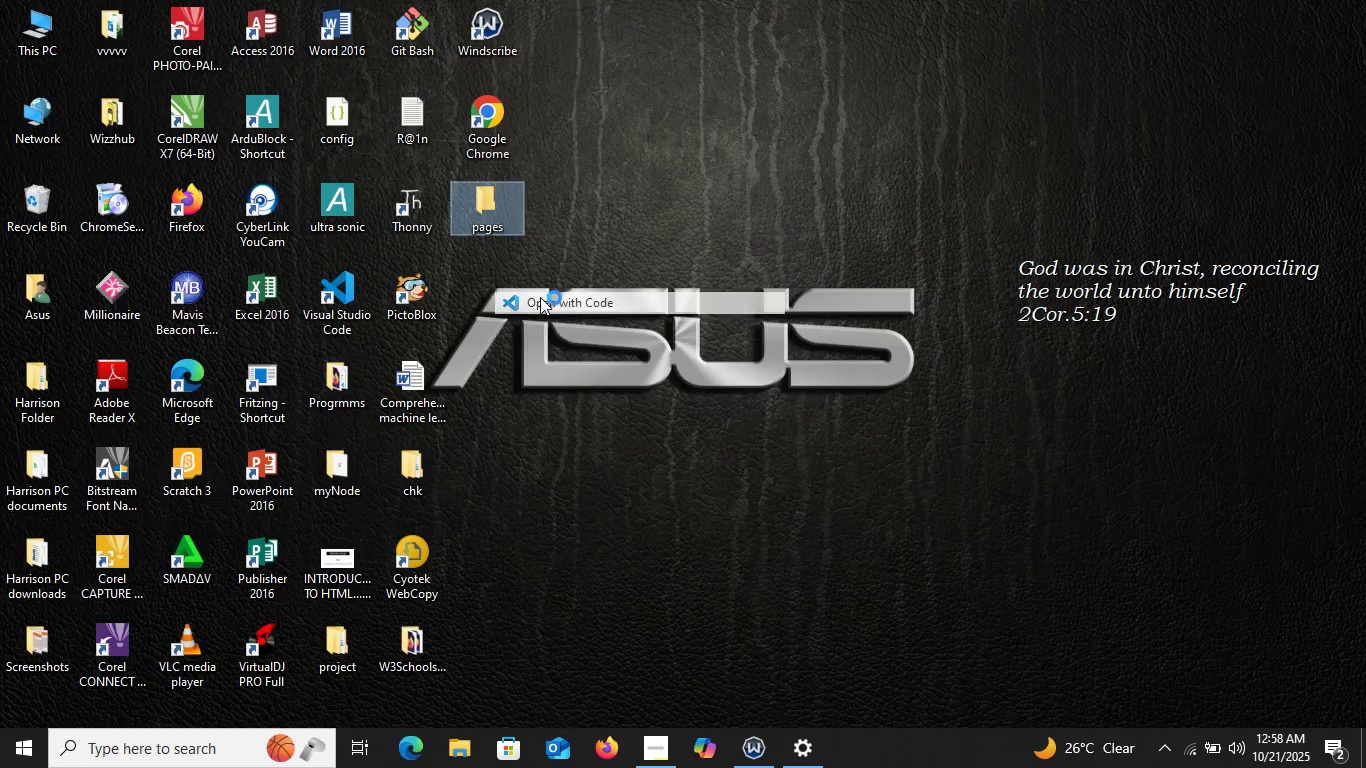 
left_click([540, 297])
 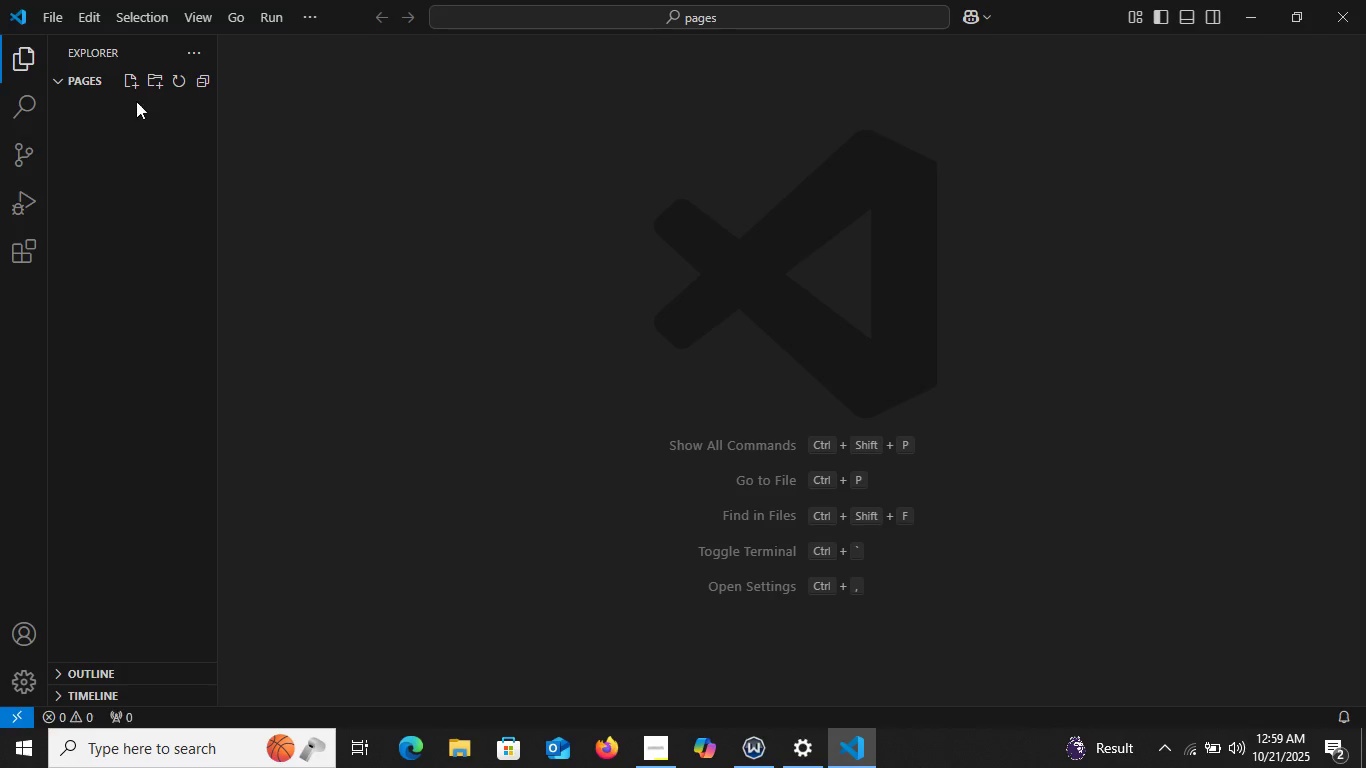 
wait(16.41)
 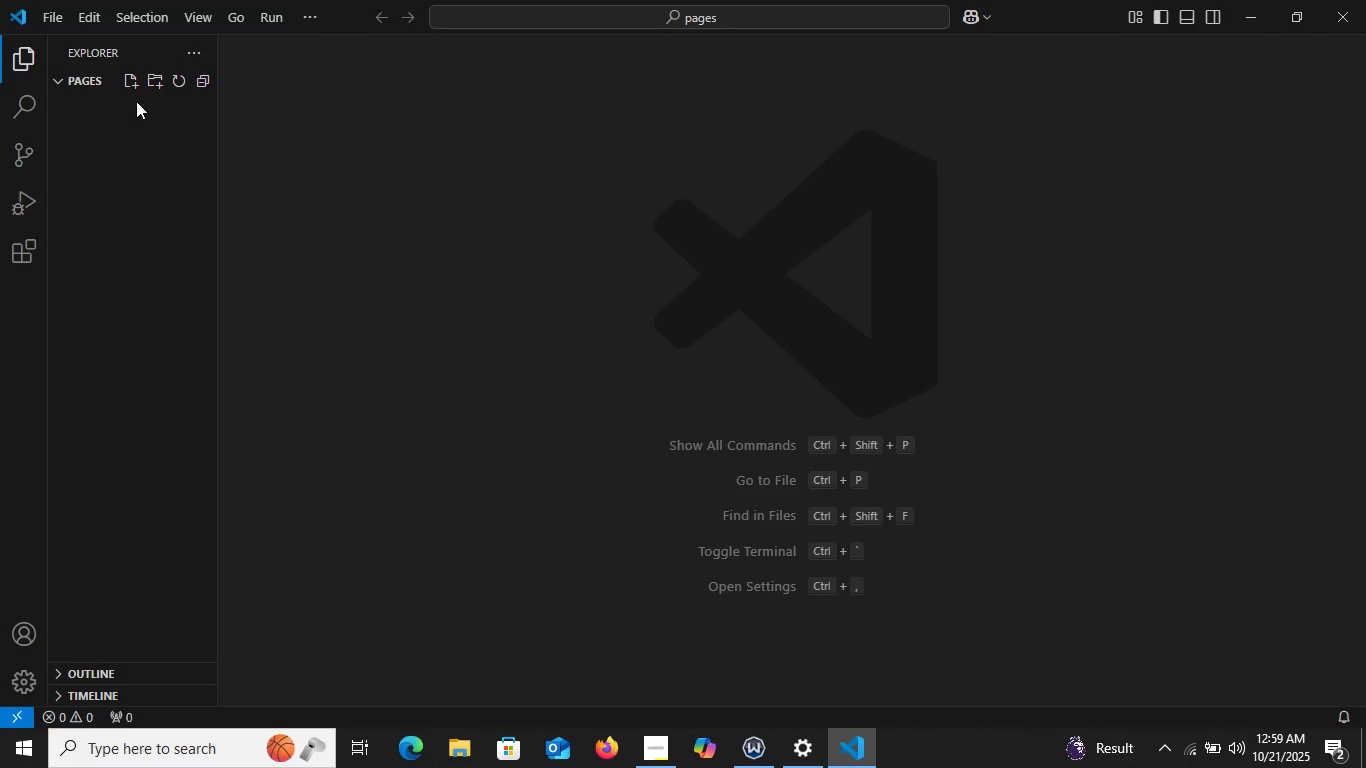 
left_click([135, 84])
 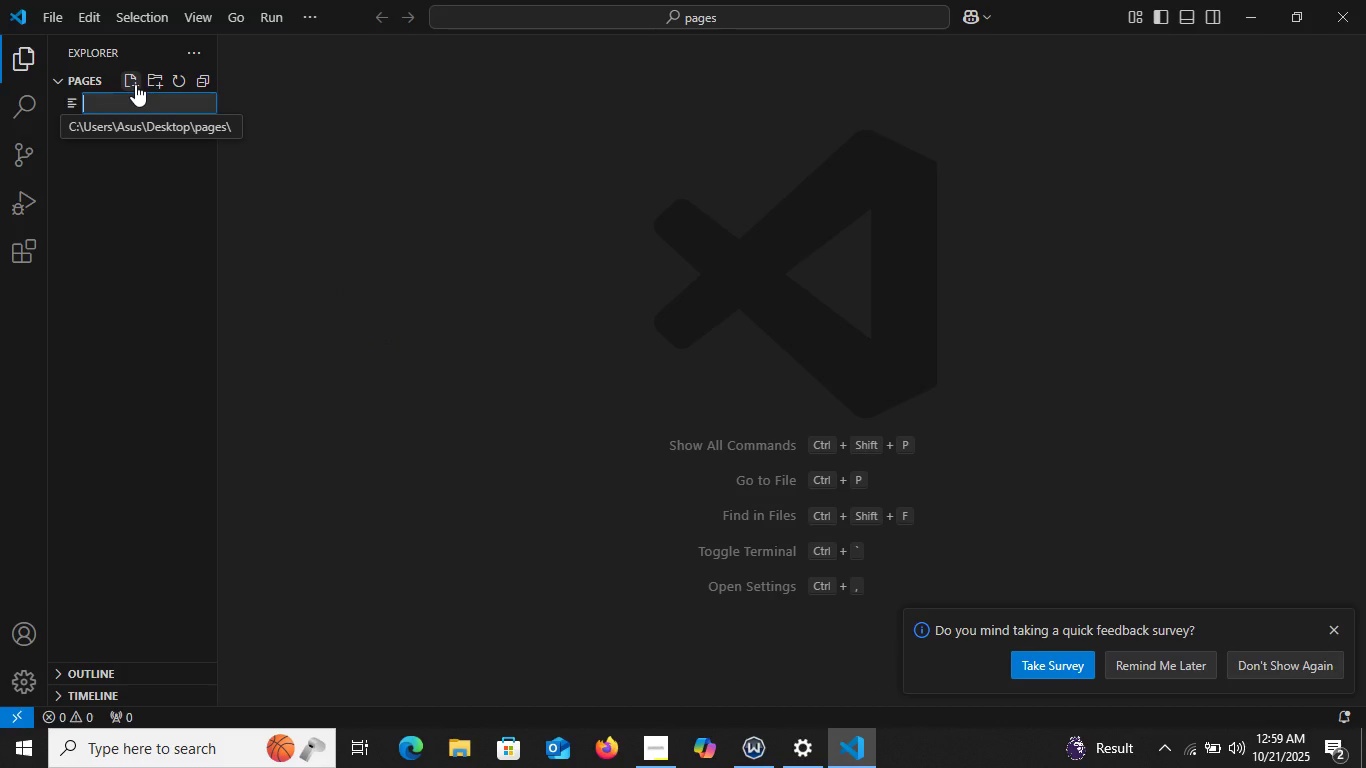 
type(index/html)
 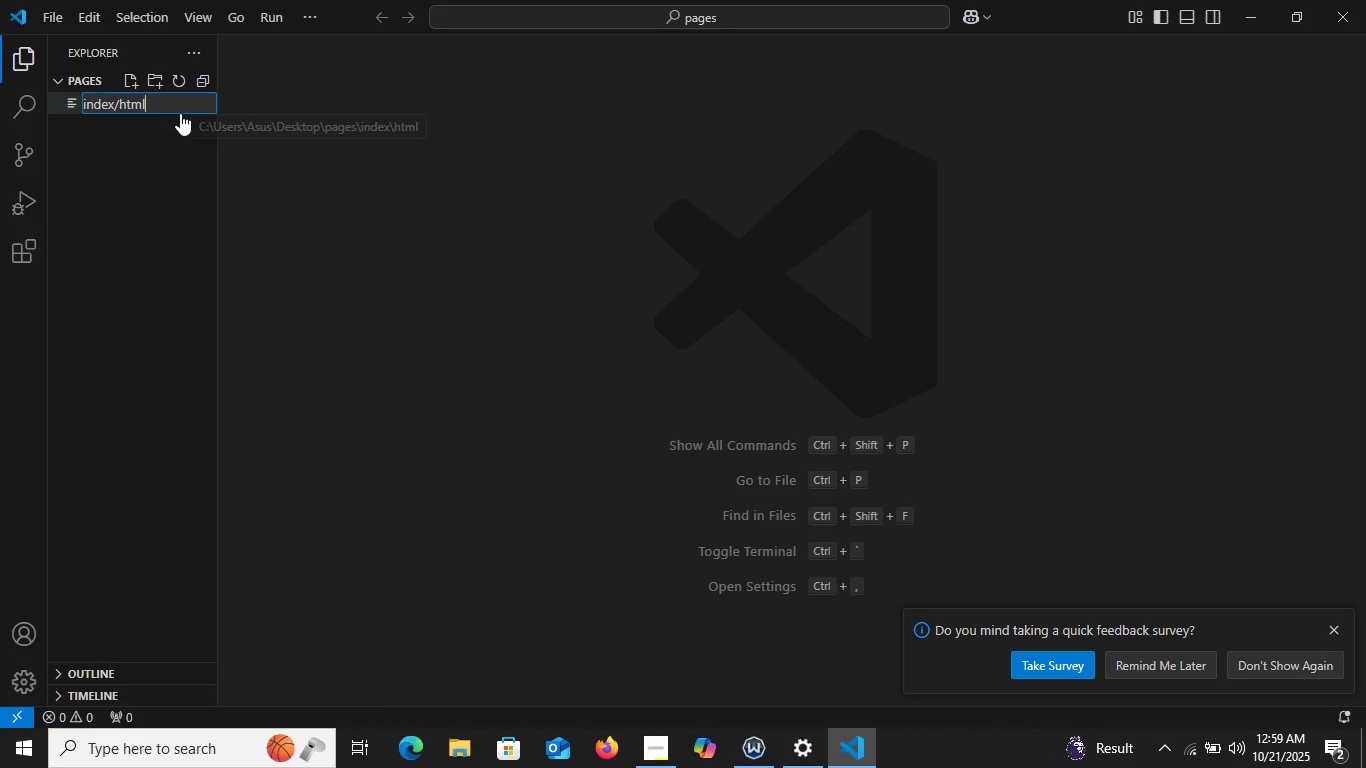 
key(Backspace)
key(Backspace)
key(Backspace)
key(Backspace)
key(Backspace)
type(.html)
 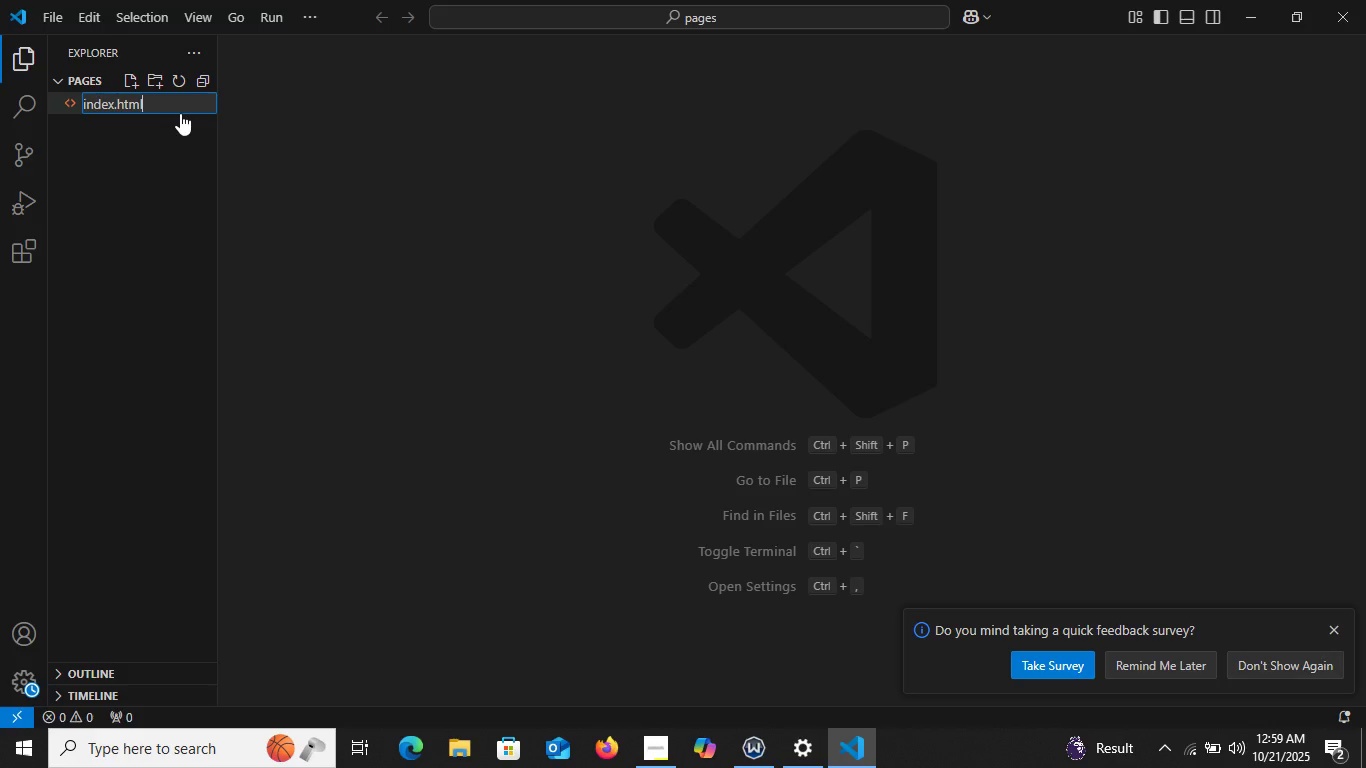 
key(Enter)
 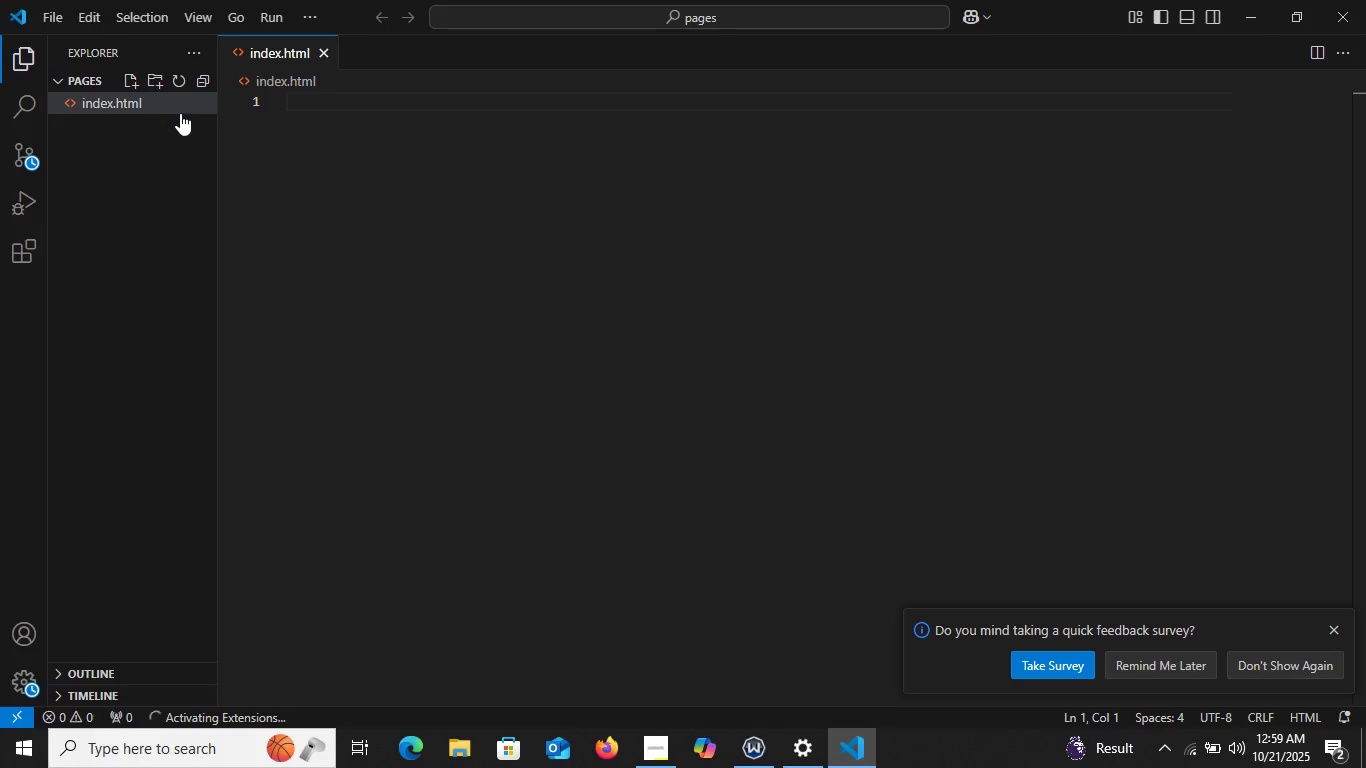 
hold_key(key=ShiftLeft, duration=0.65)
 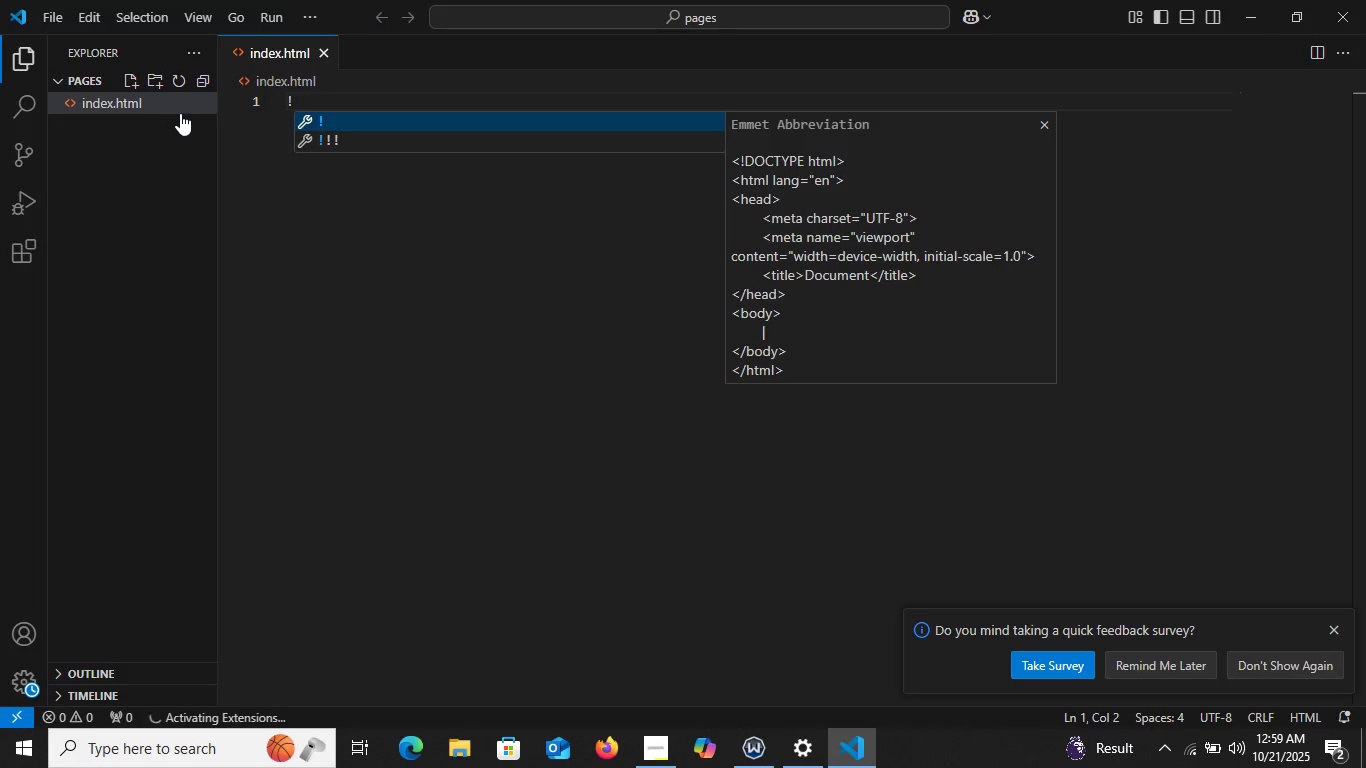 
hold_key(key=1, duration=0.32)
 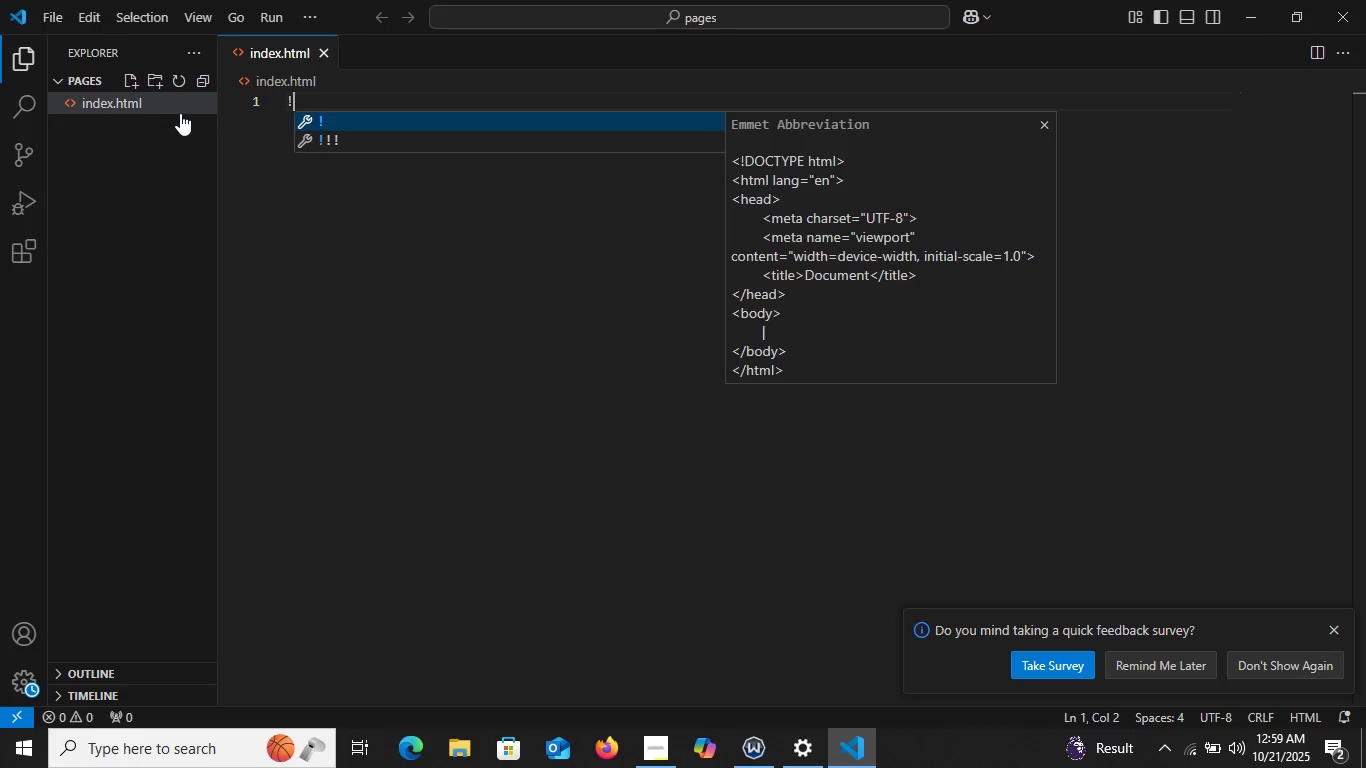 
key(Enter)
 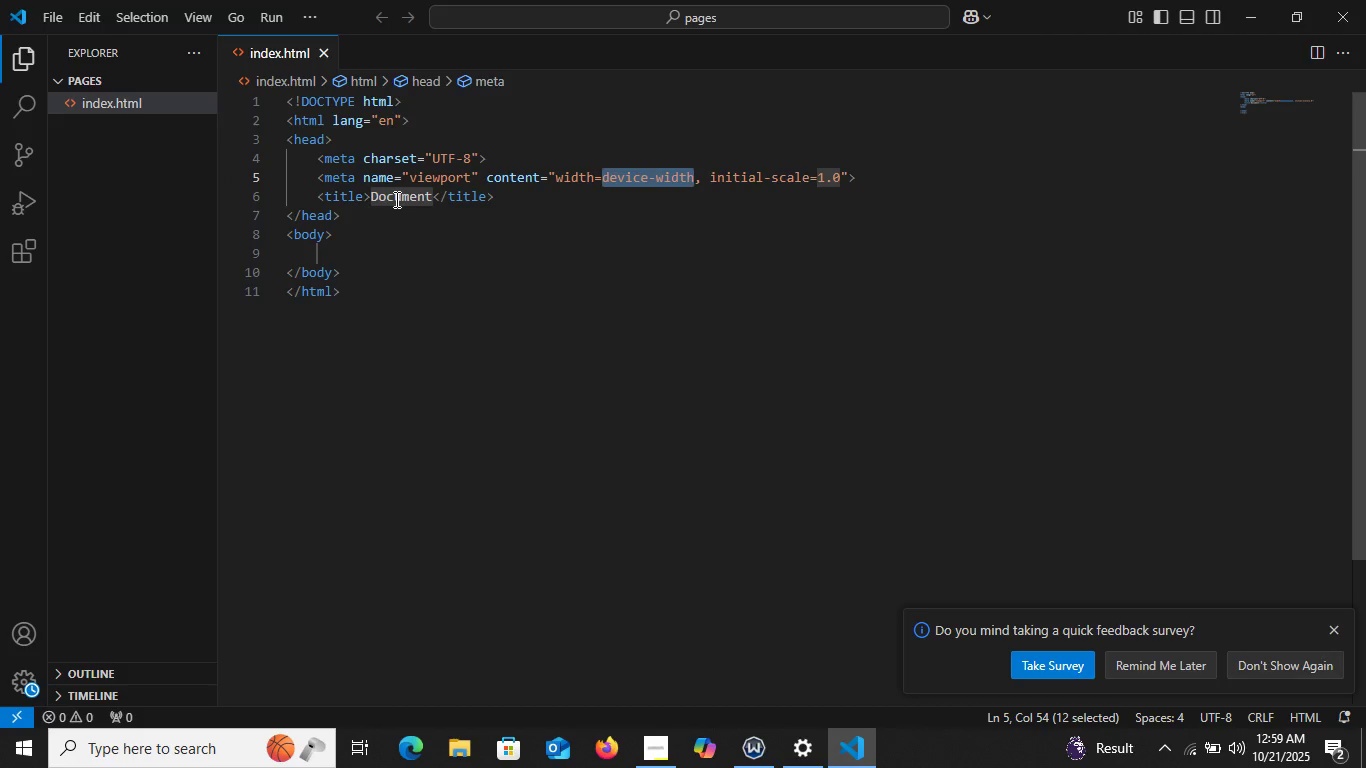 
double_click([395, 199])
 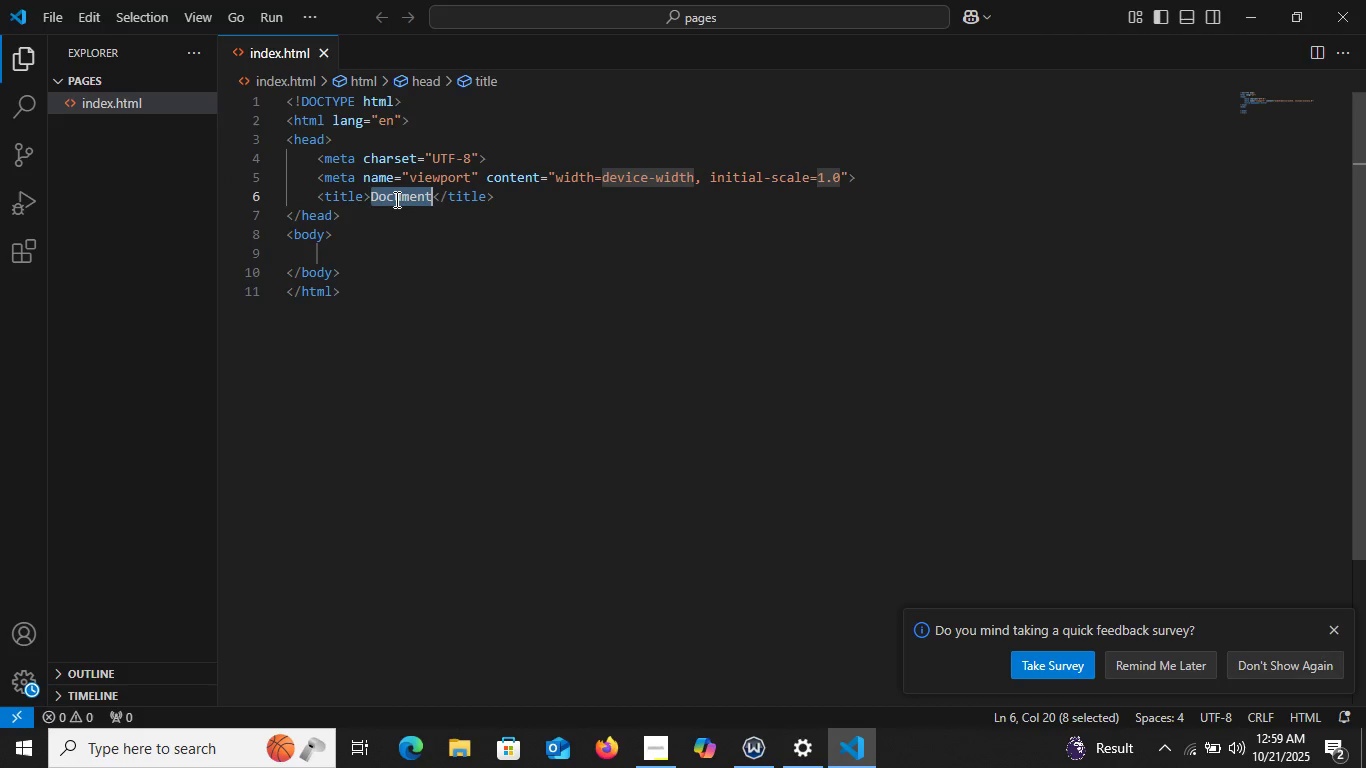 
type(Home)
 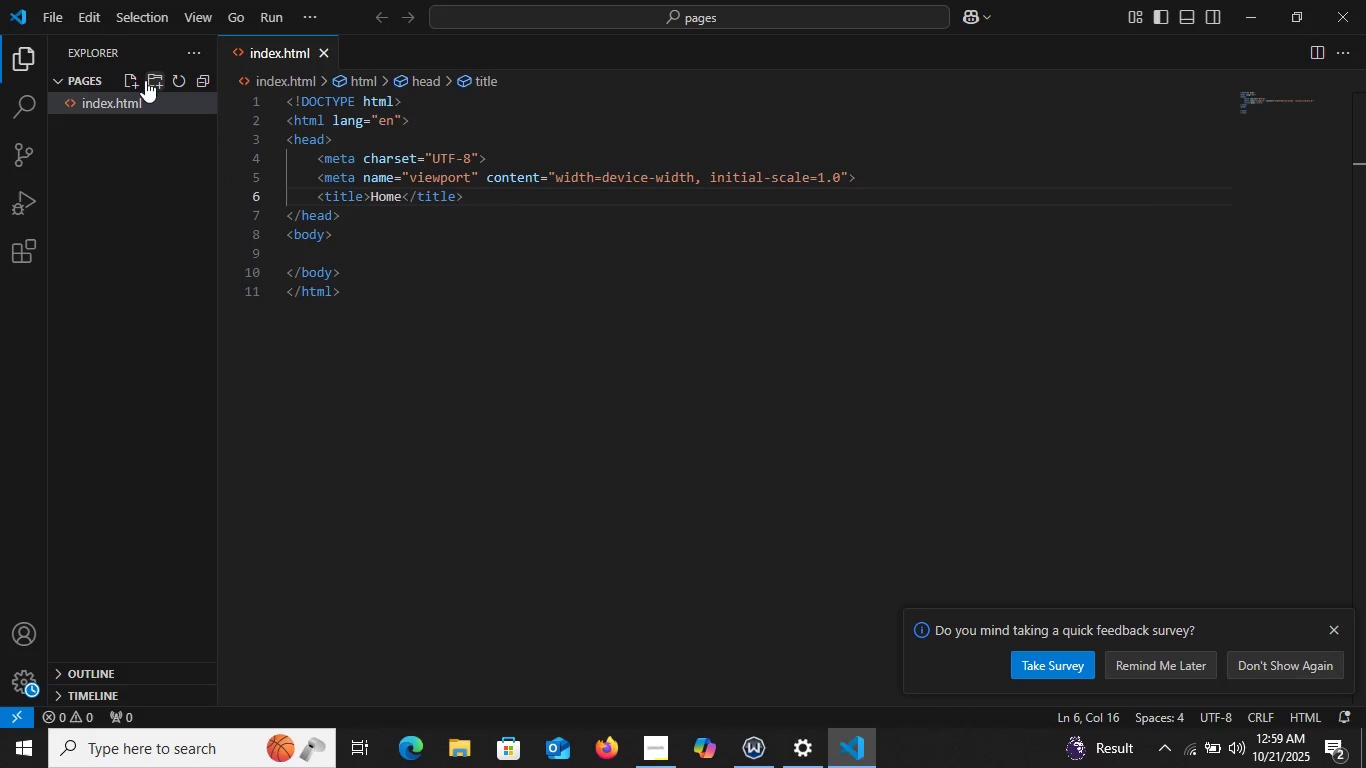 
left_click([136, 80])
 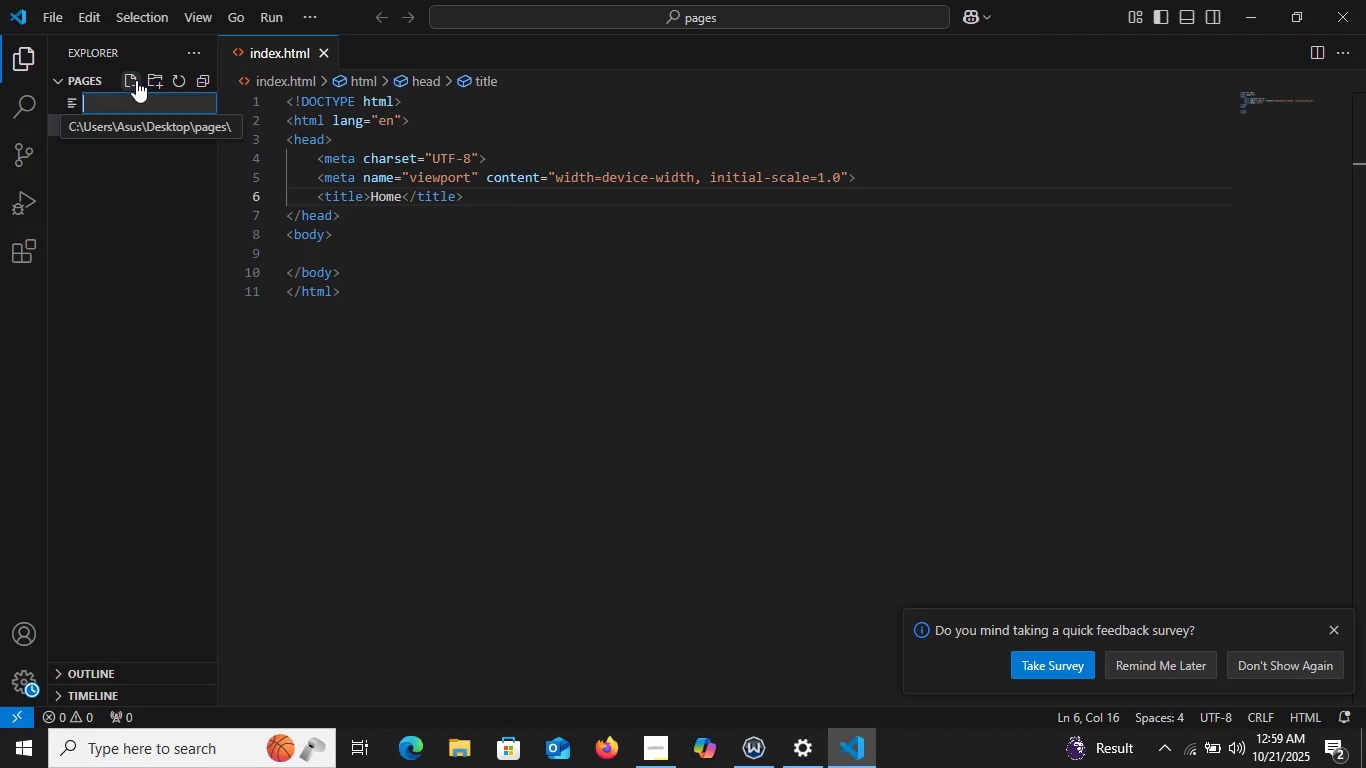 
type(contact.html)
 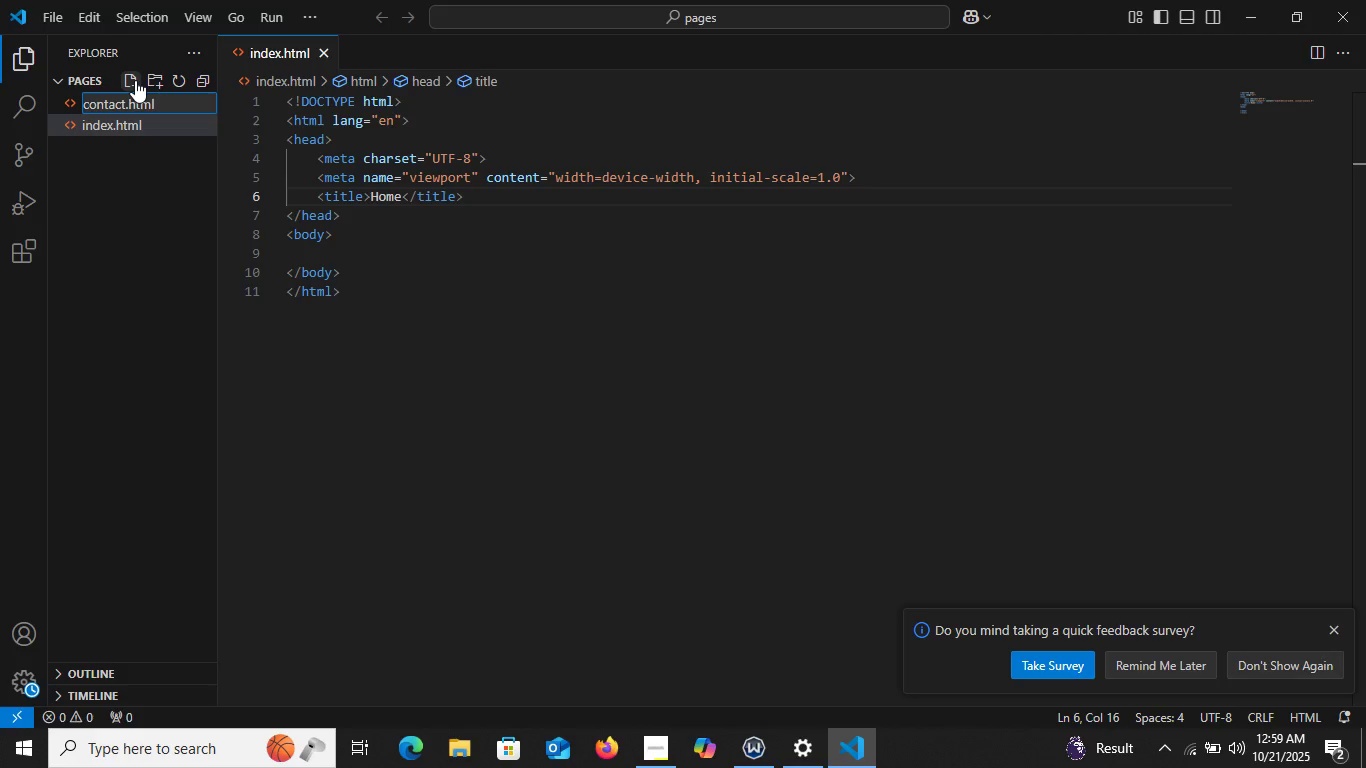 
key(Enter)
 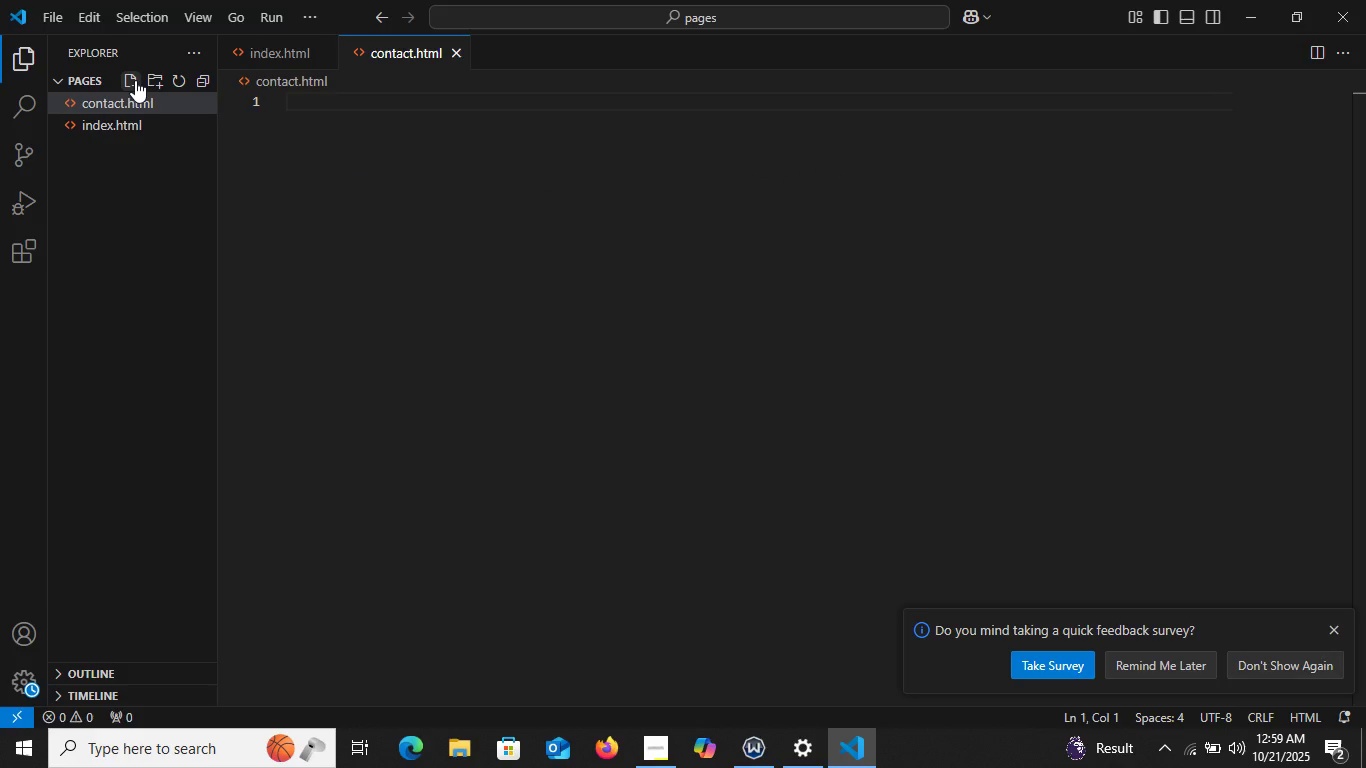 
key(Shift+1)
 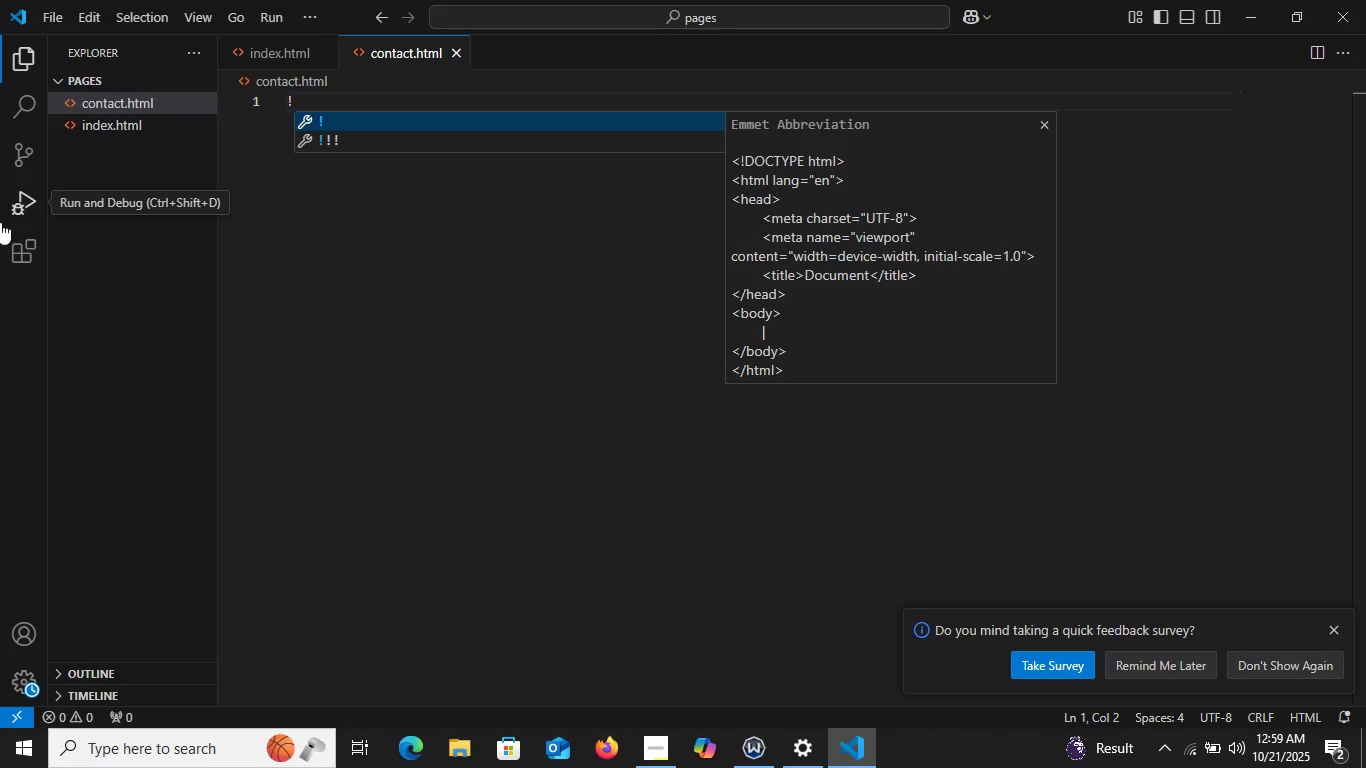 
key(Enter)
 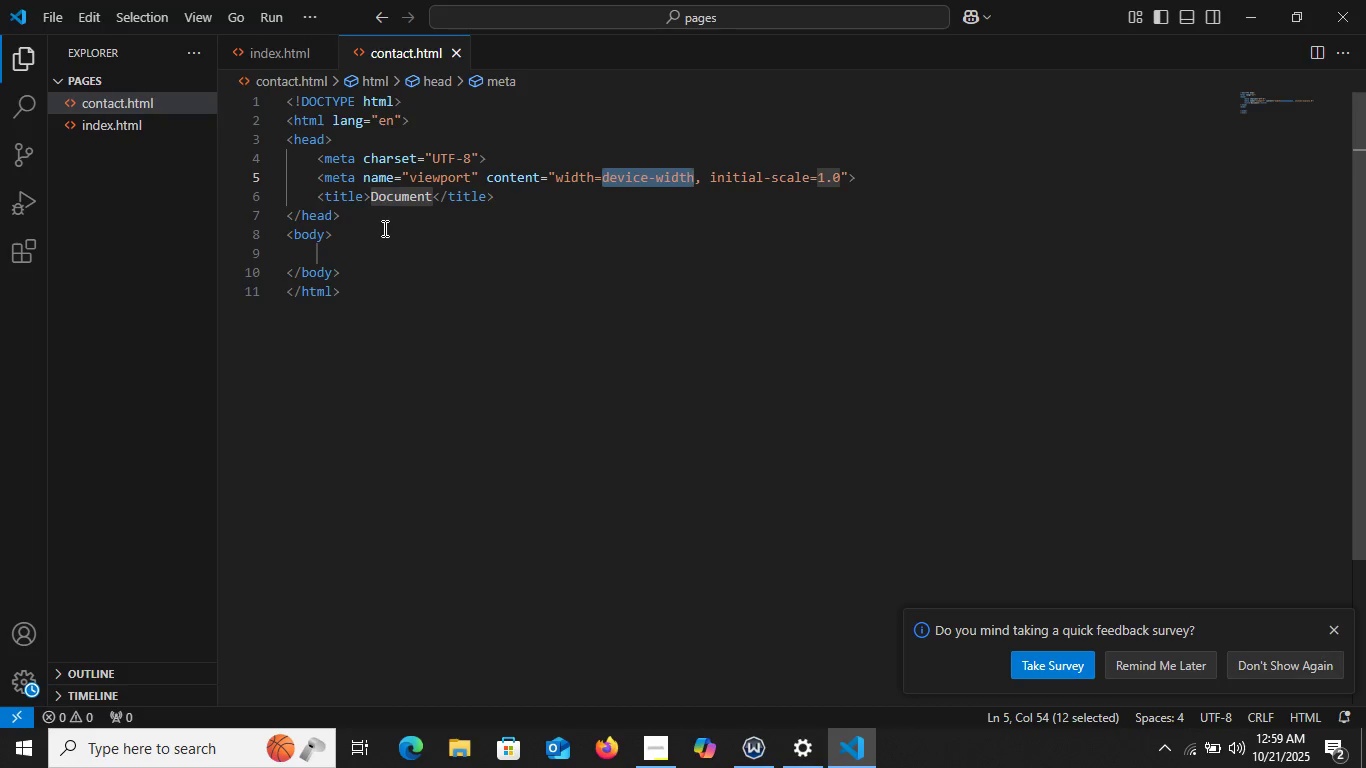 
double_click([390, 205])
 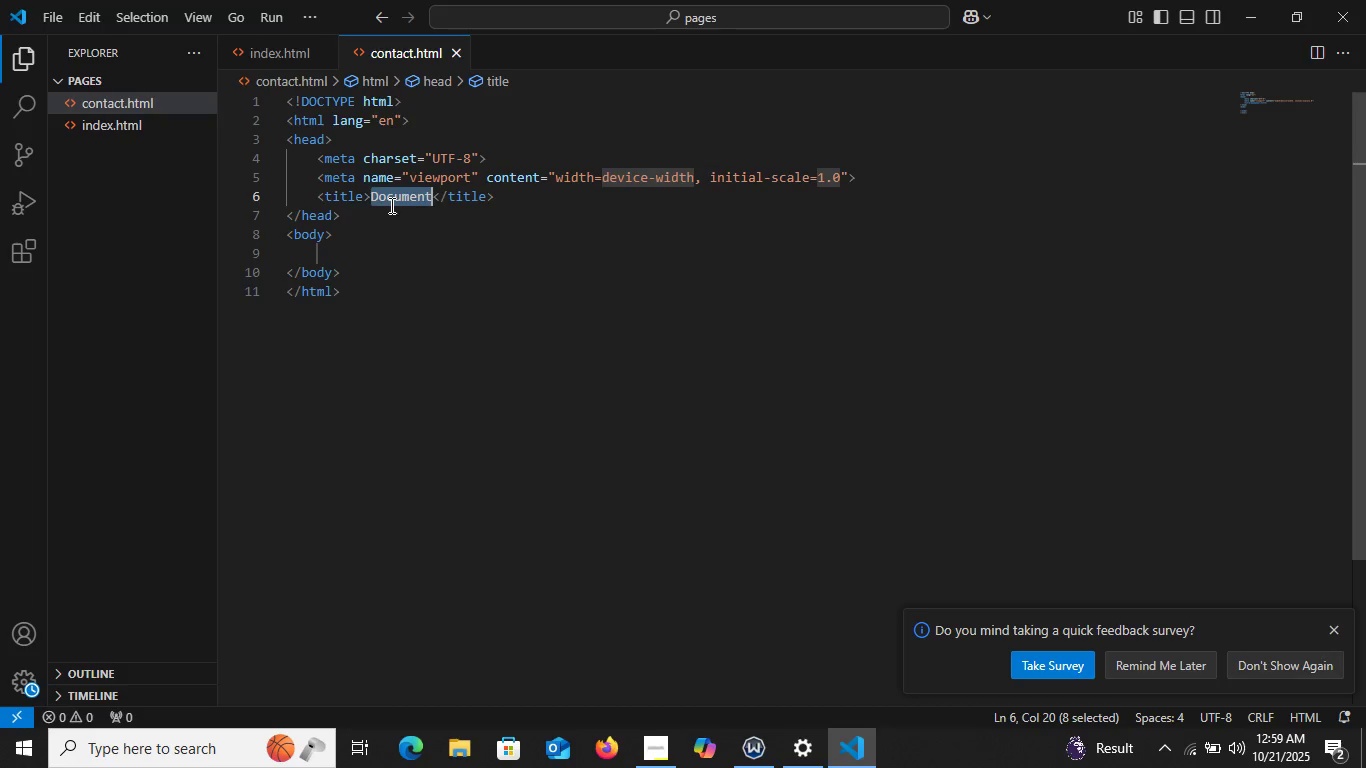 
type(Contact)
 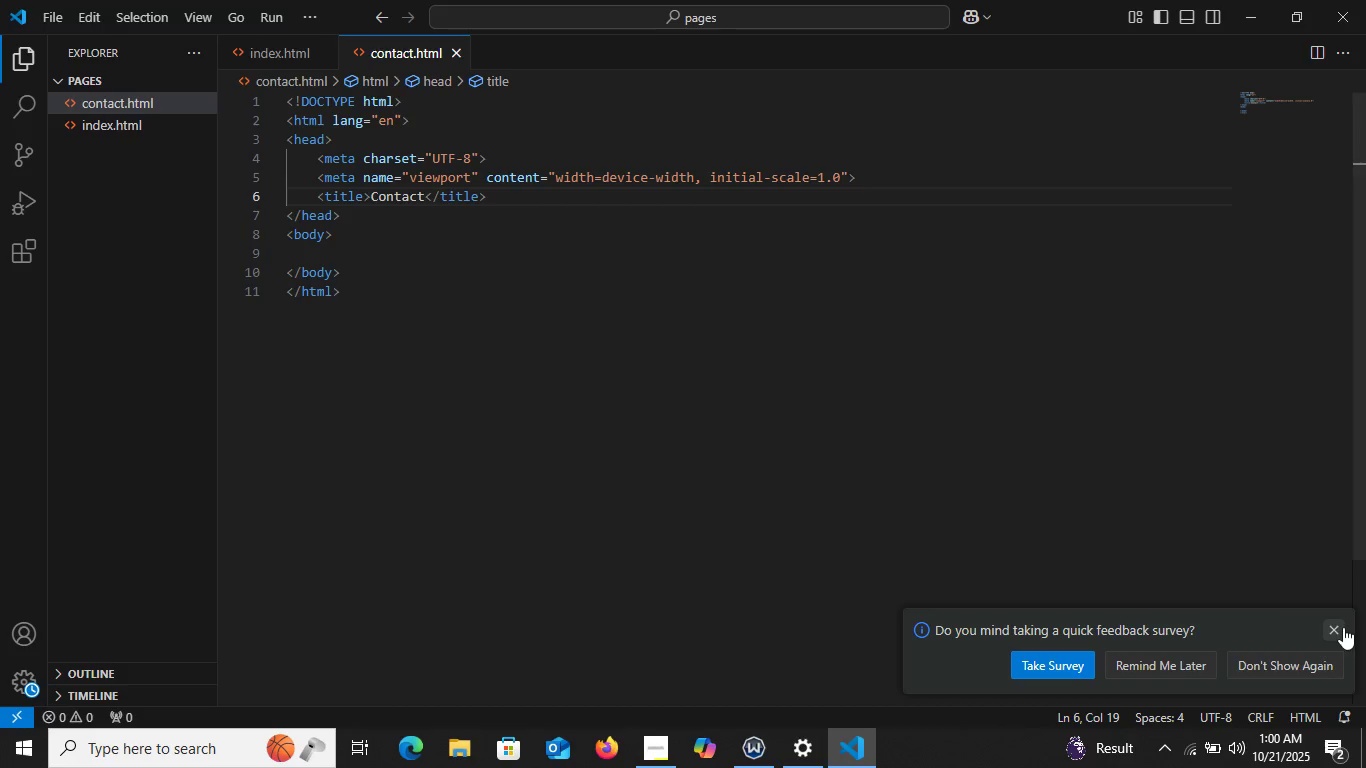 
left_click([1338, 627])
 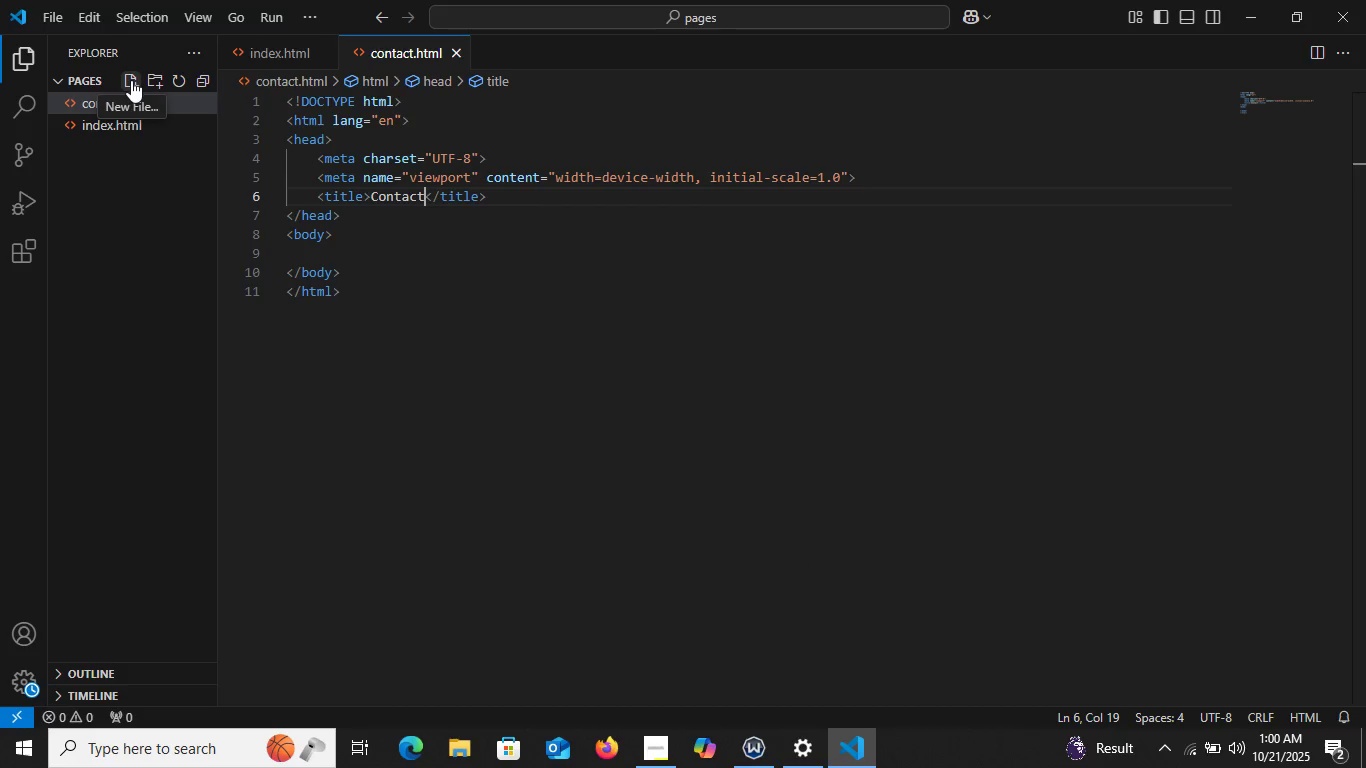 
wait(10.65)
 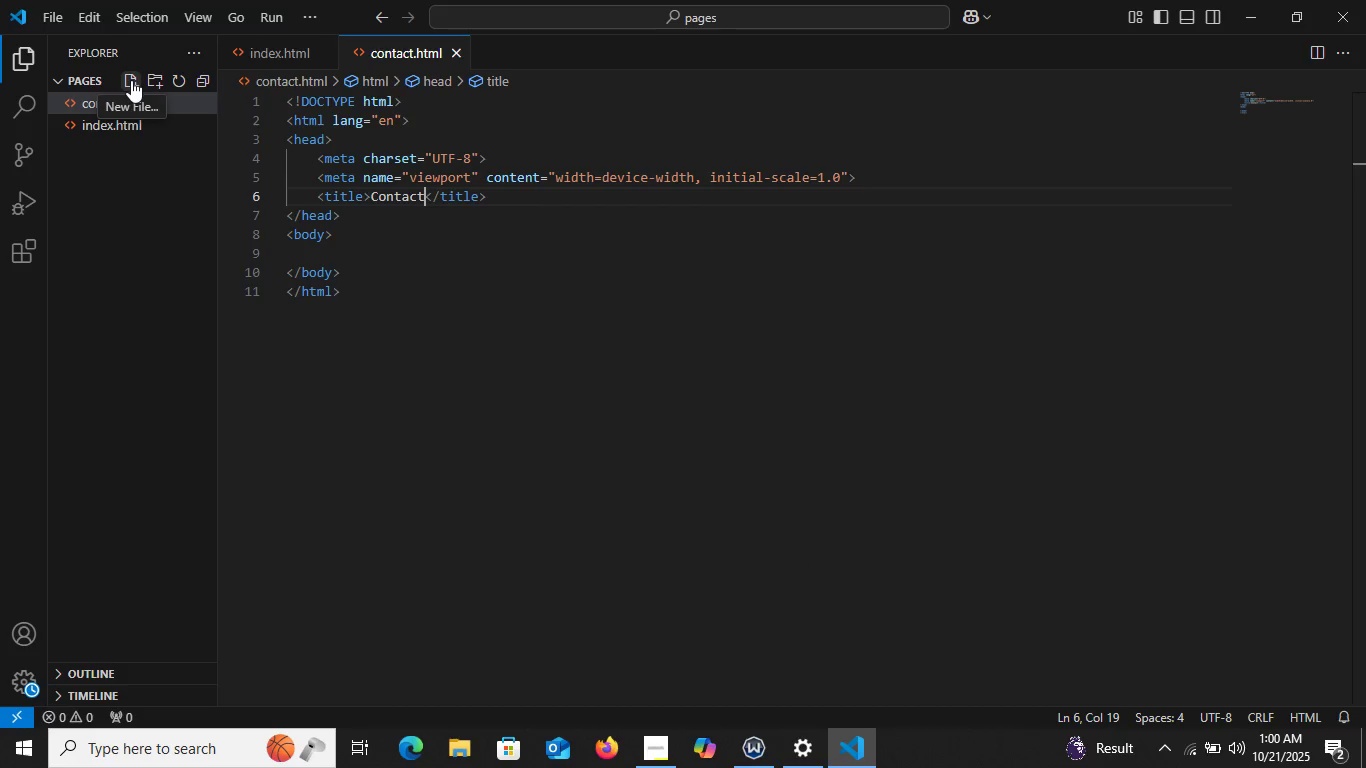 
left_click([130, 80])
 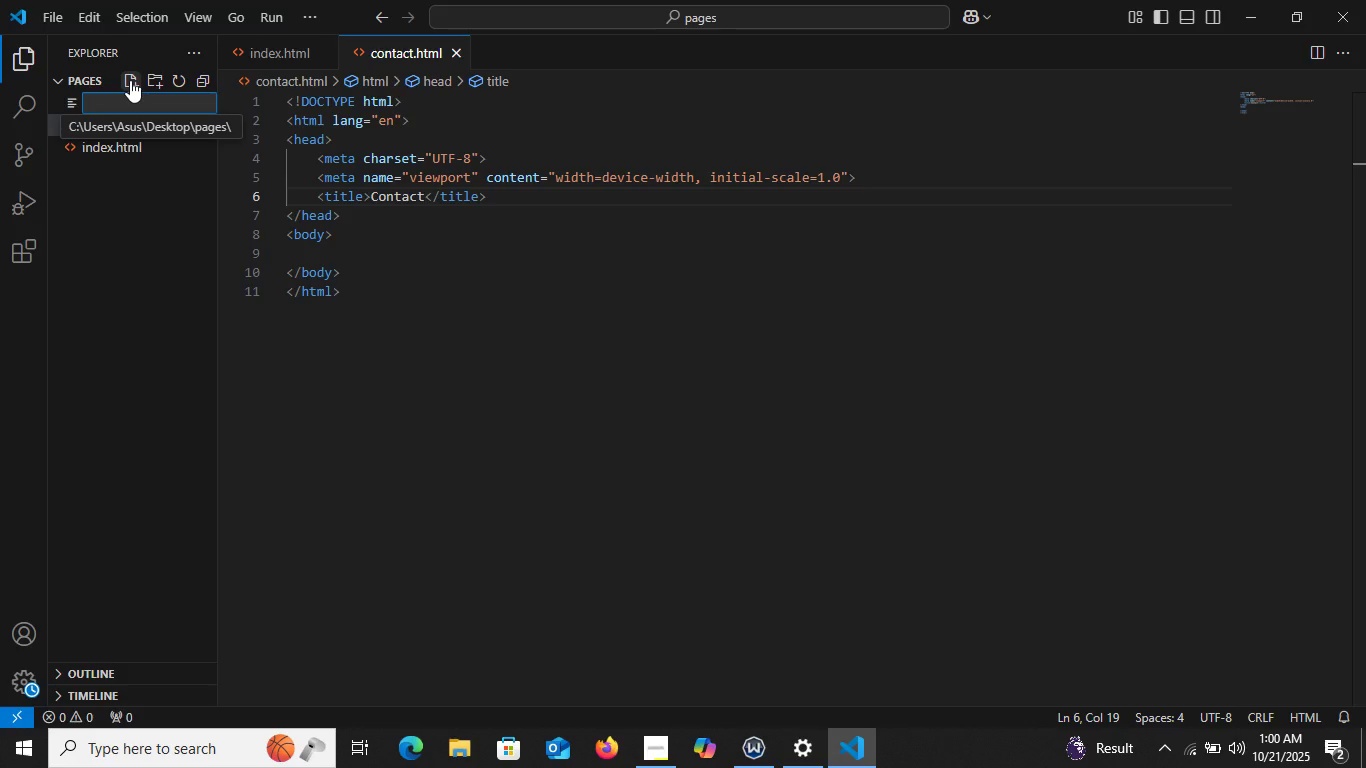 
key(Shift+S)
 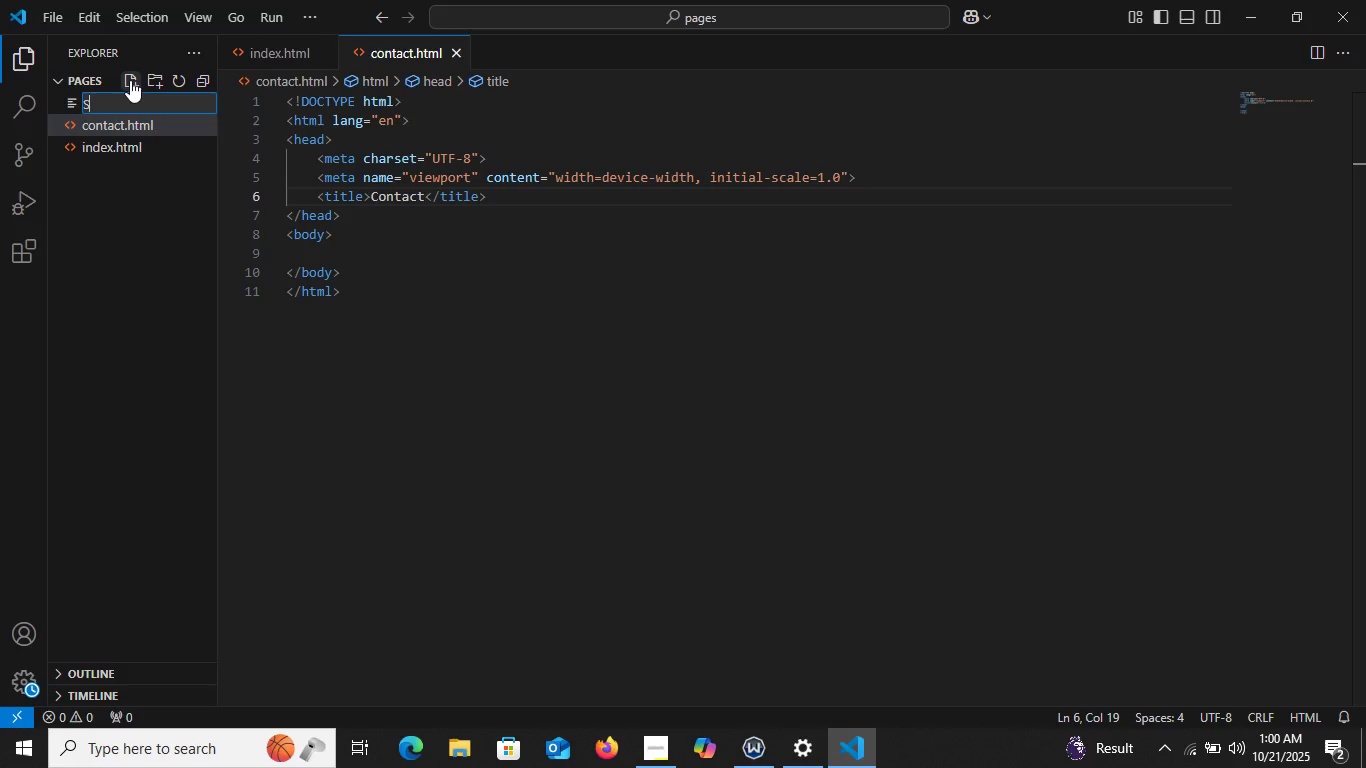 
key(Backspace)
 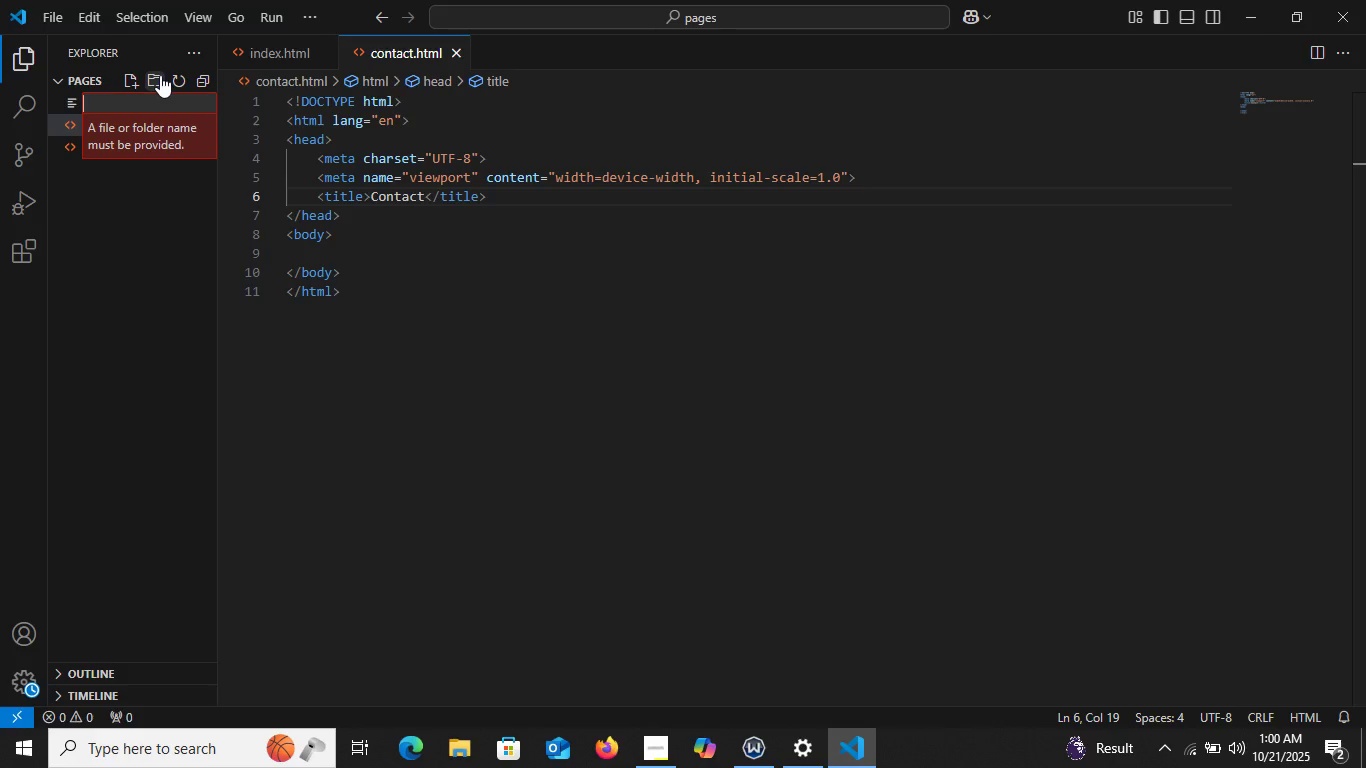 
left_click([160, 75])
 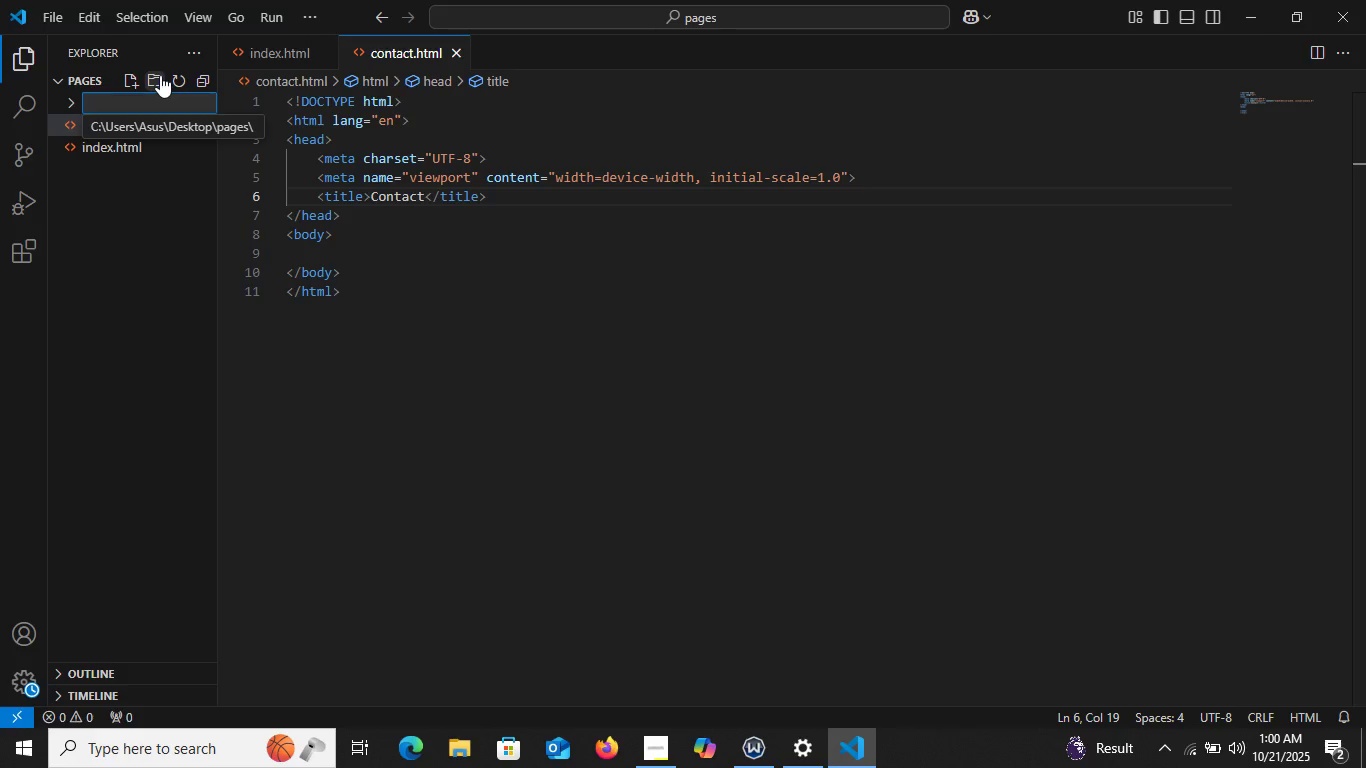 
type(Sass)
 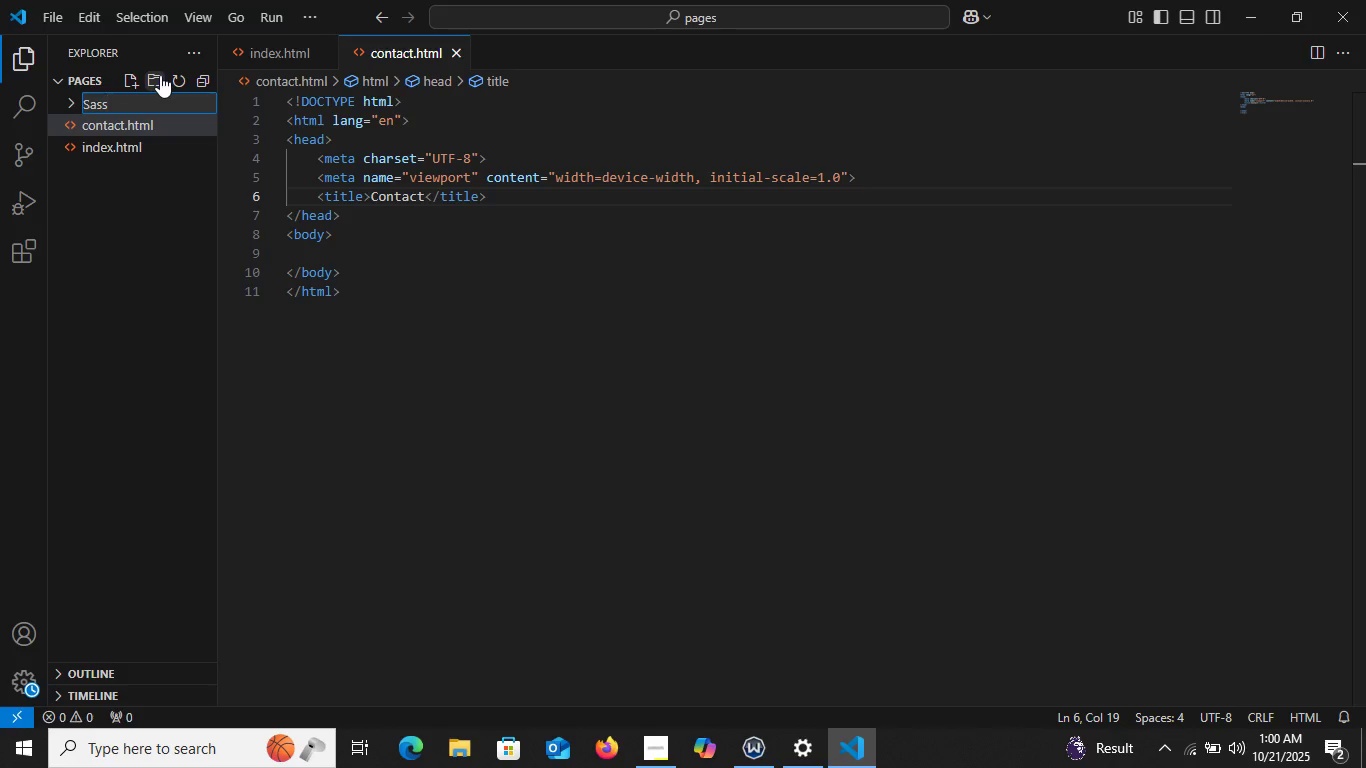 
key(Enter)
 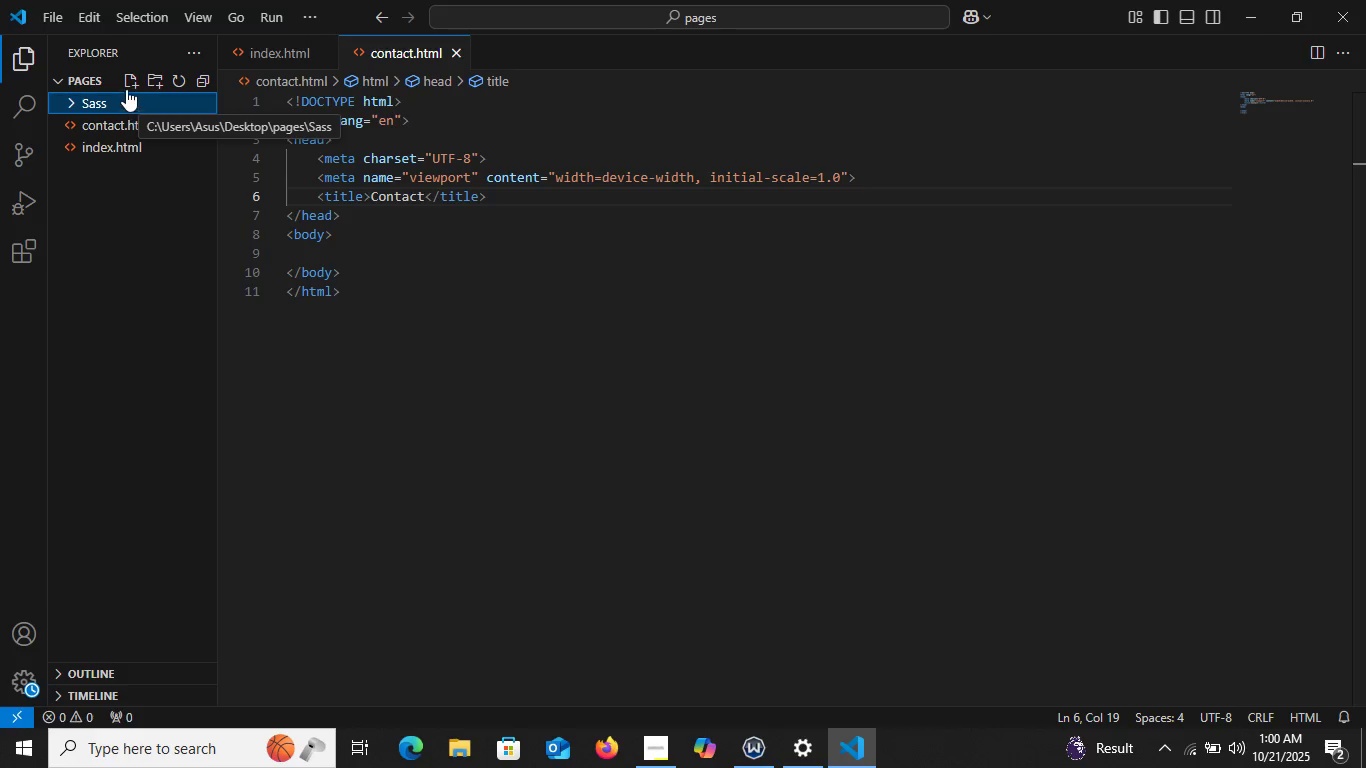 
left_click([125, 83])
 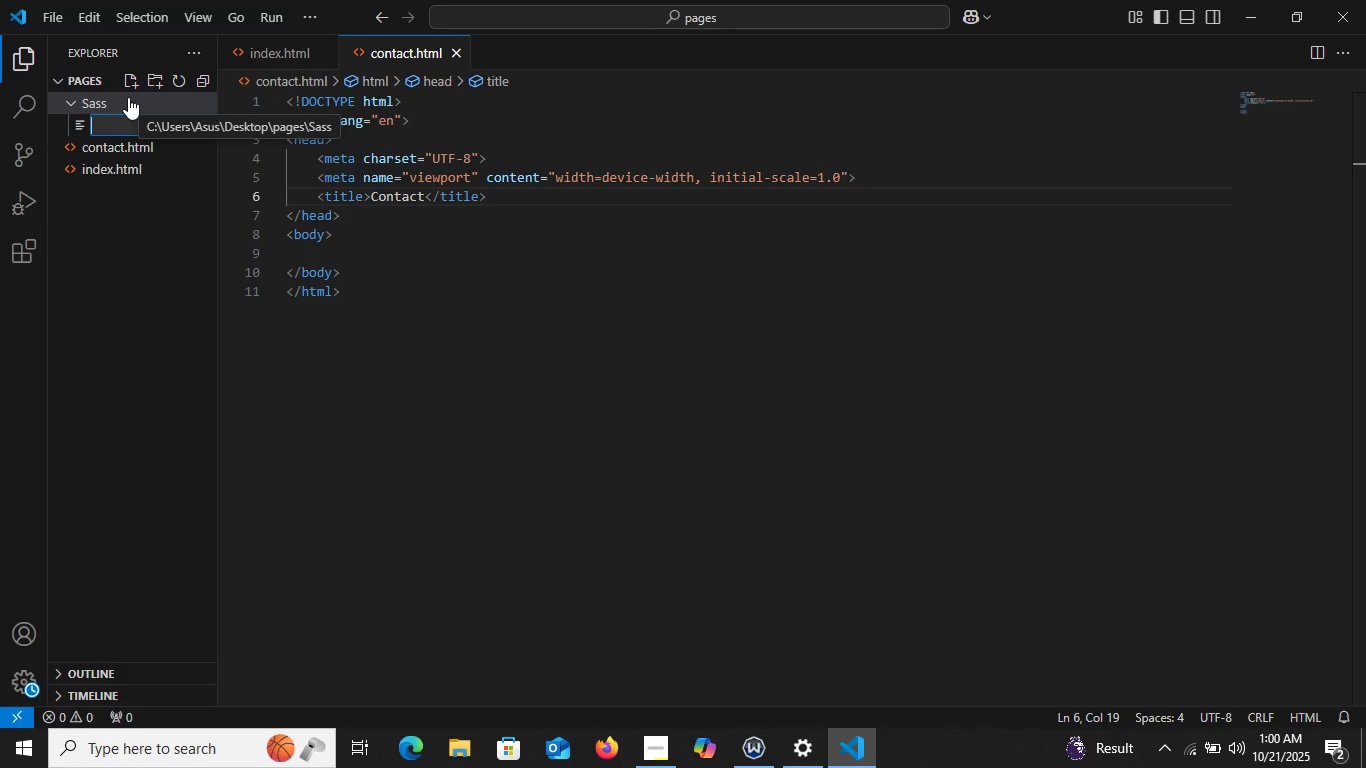 
type(stle.scss)
 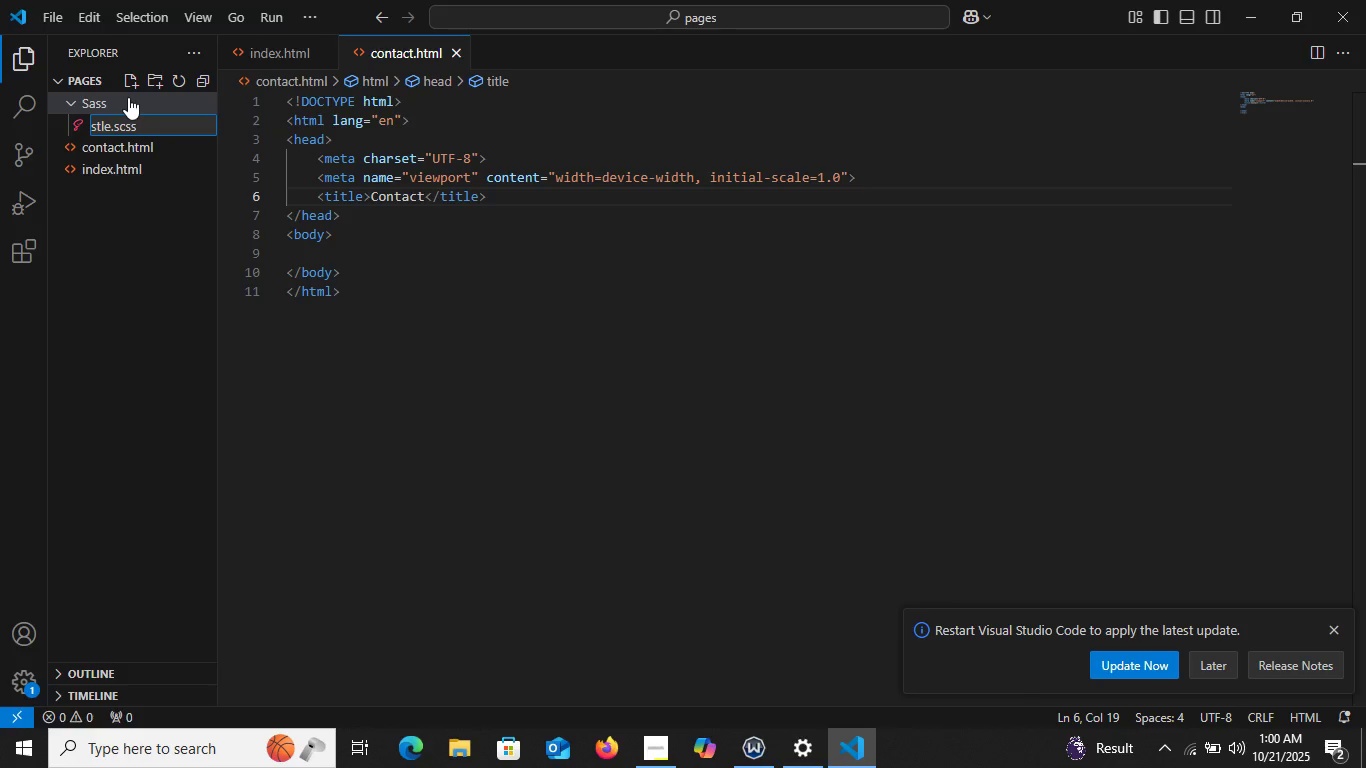 
key(Enter)
 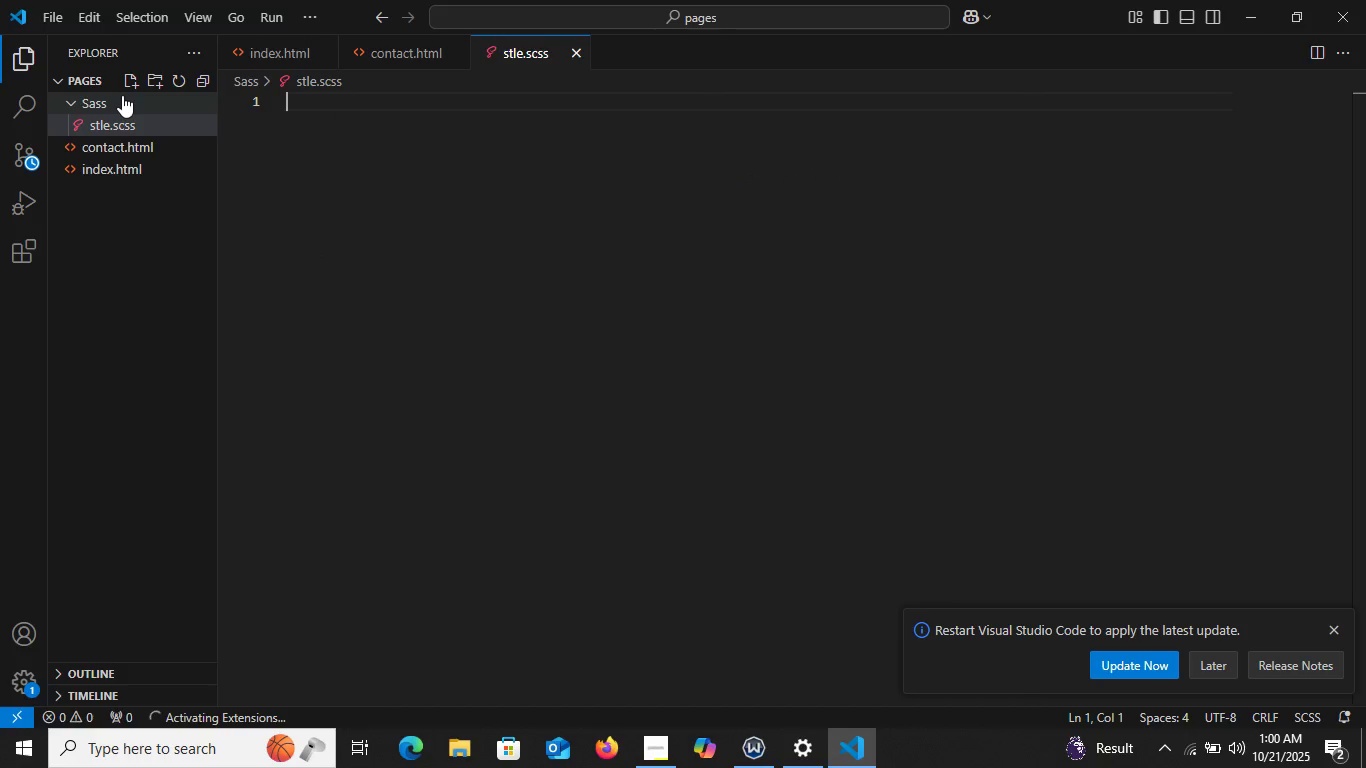 
left_click([122, 95])
 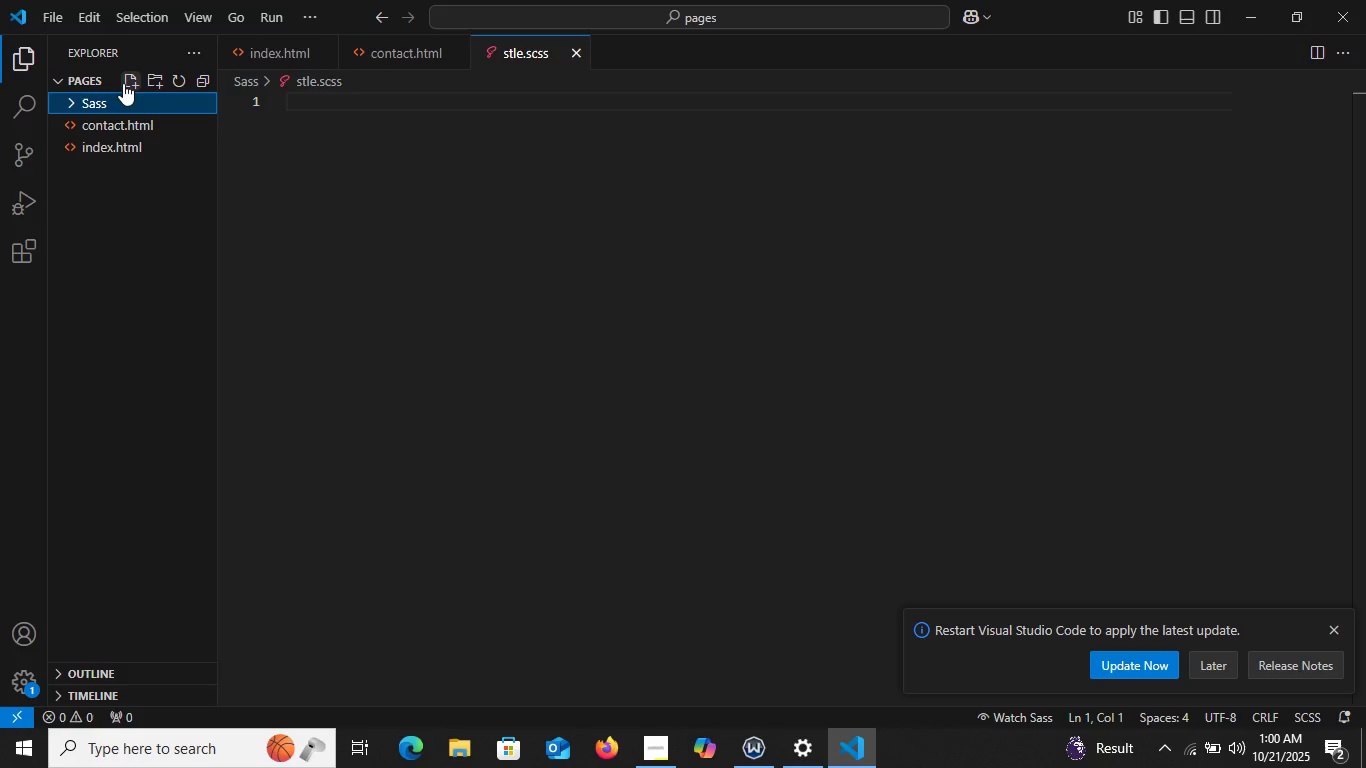 
left_click([123, 83])
 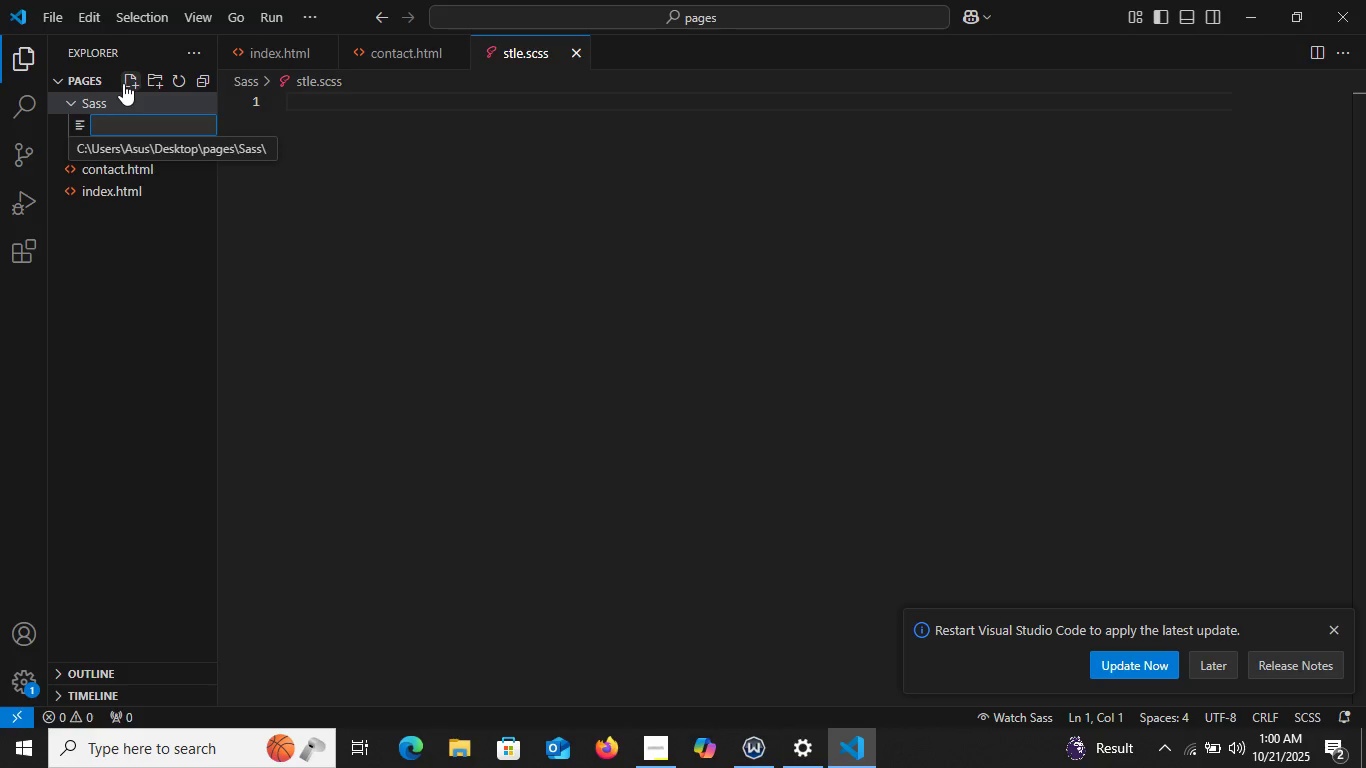 
type(contact.scss)
 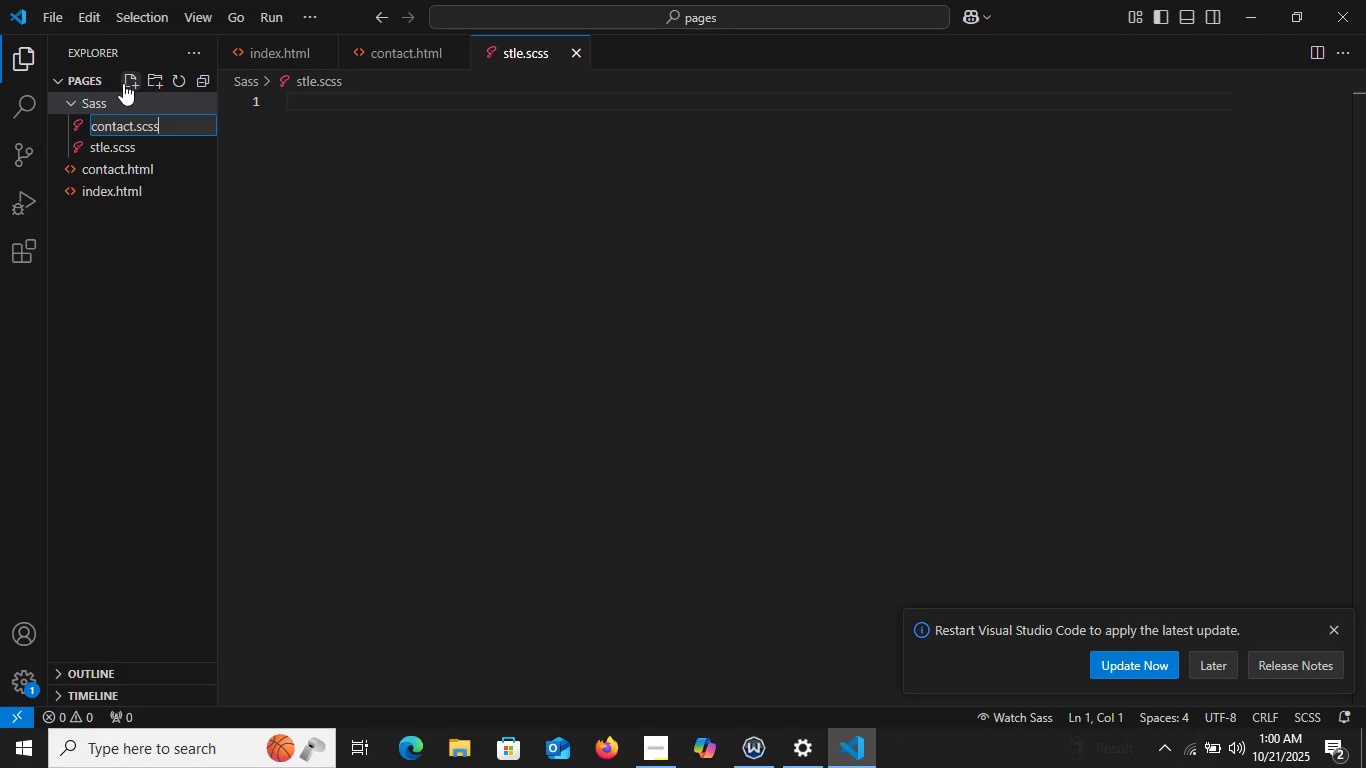 
key(Enter)
 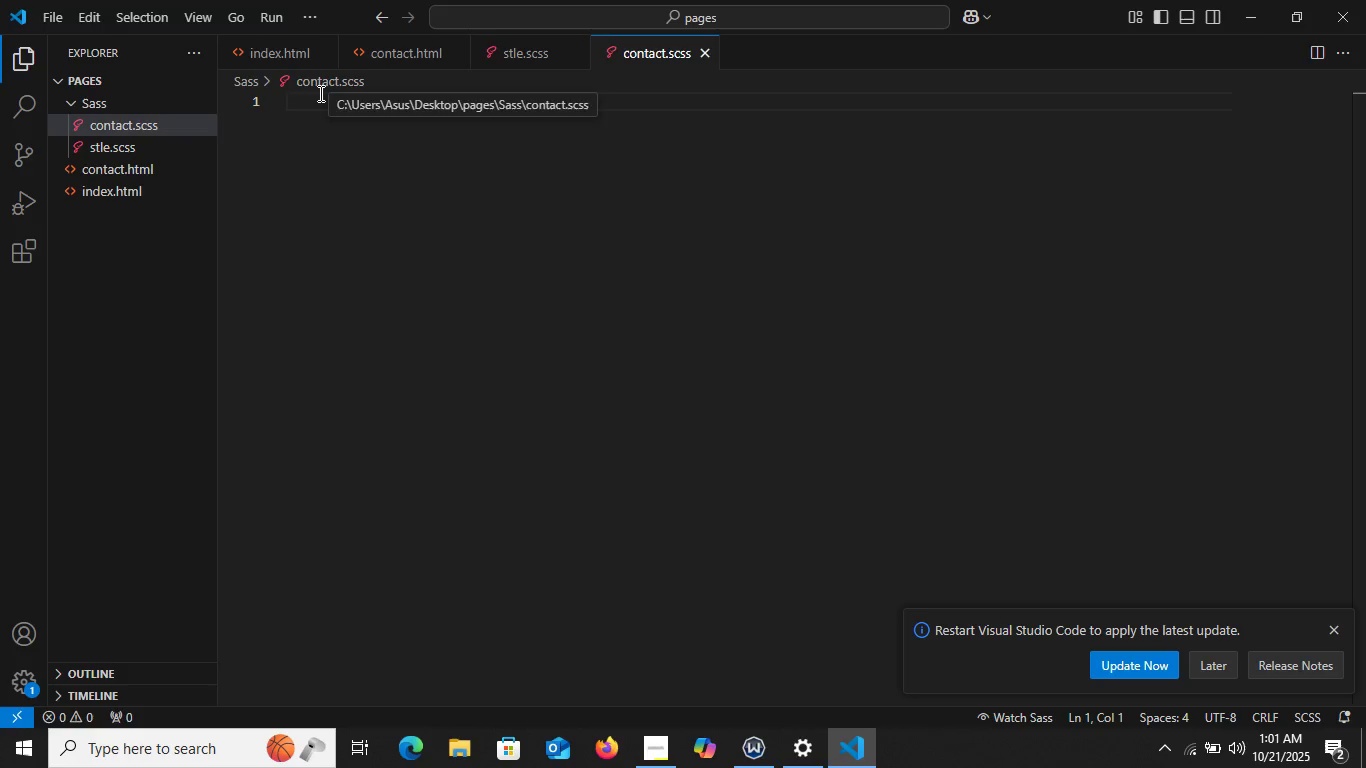 
left_click([319, 93])
 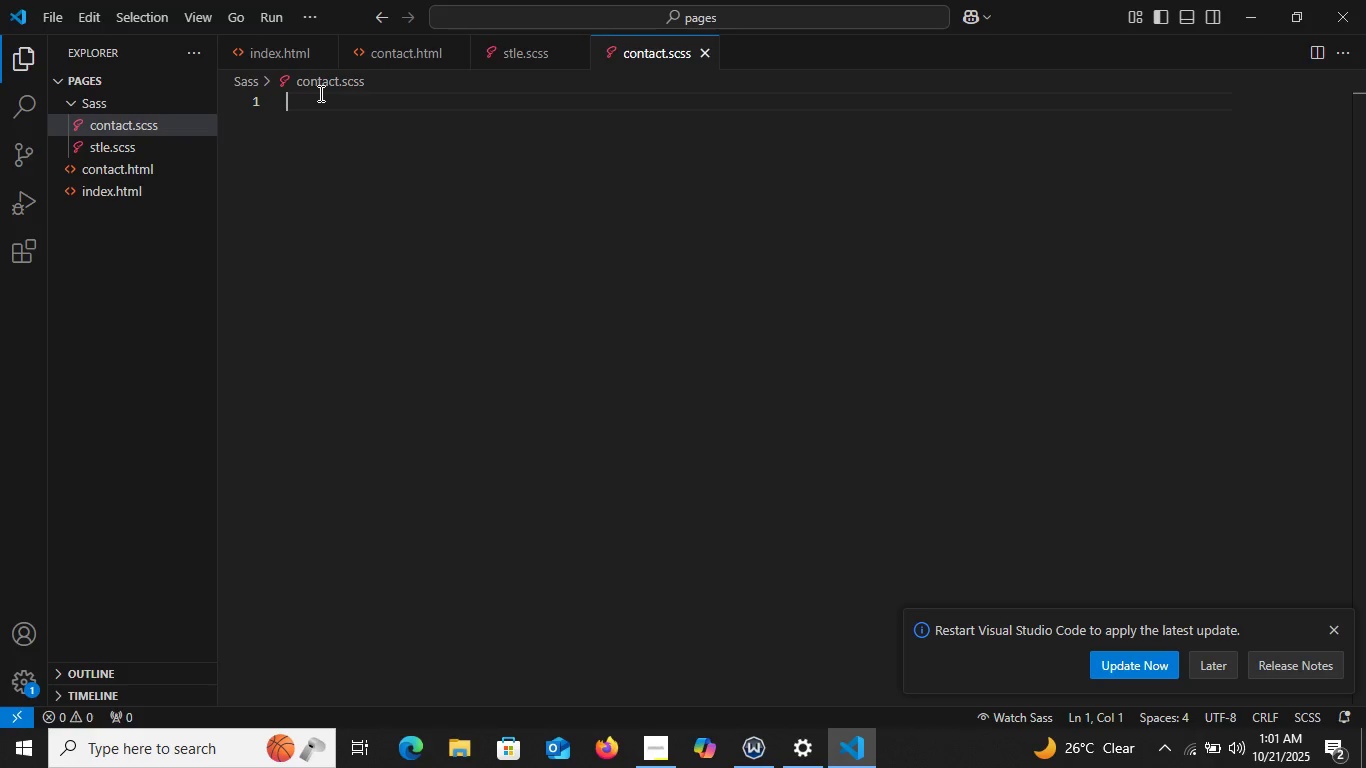 
key(Shift+8)
 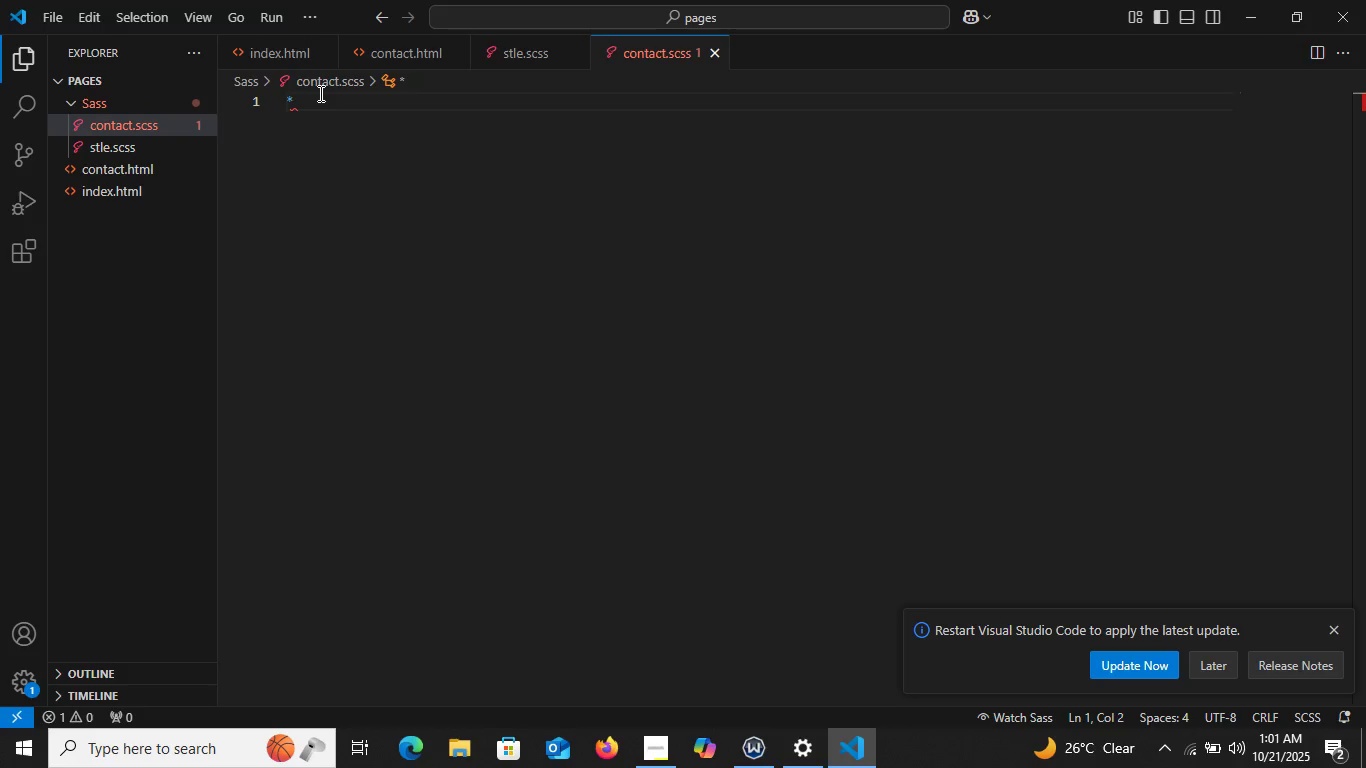 
key(Shift+BracketLeft)
 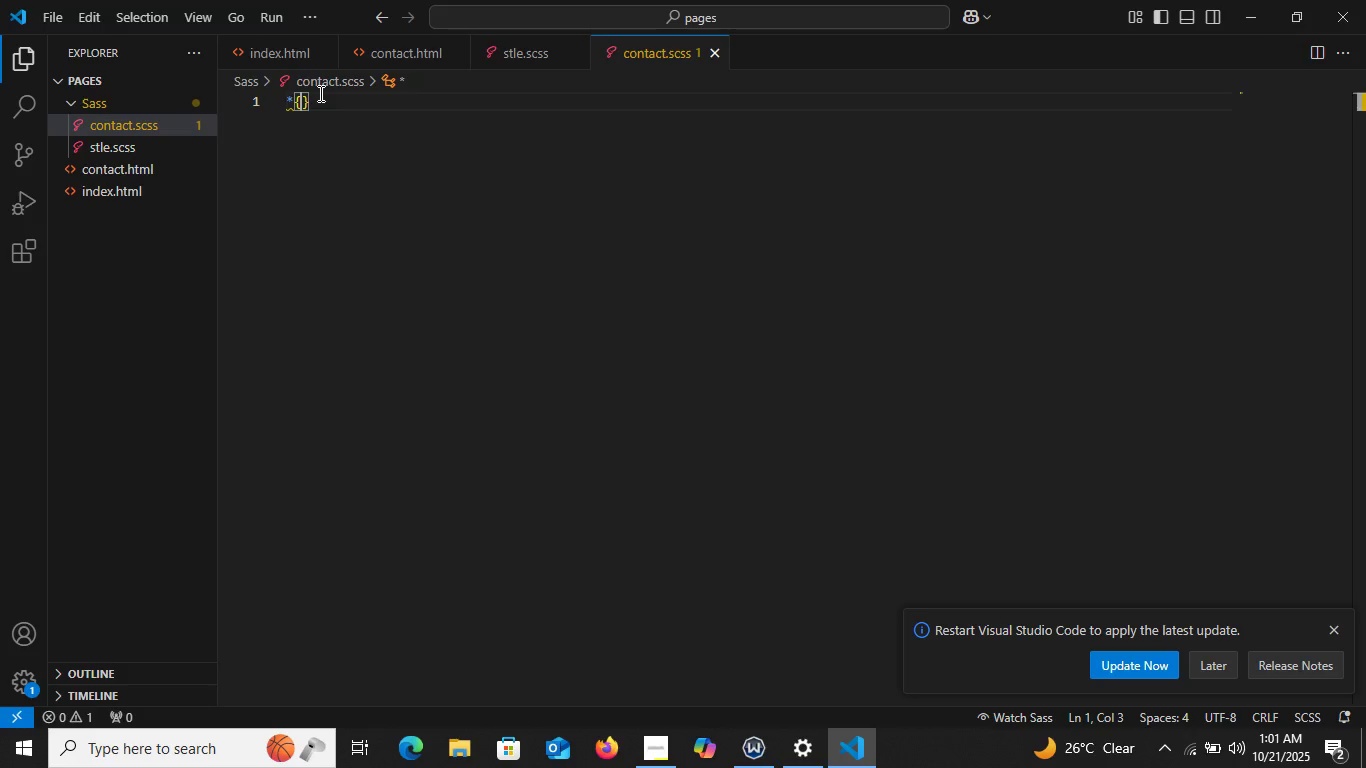 
key(Enter)
 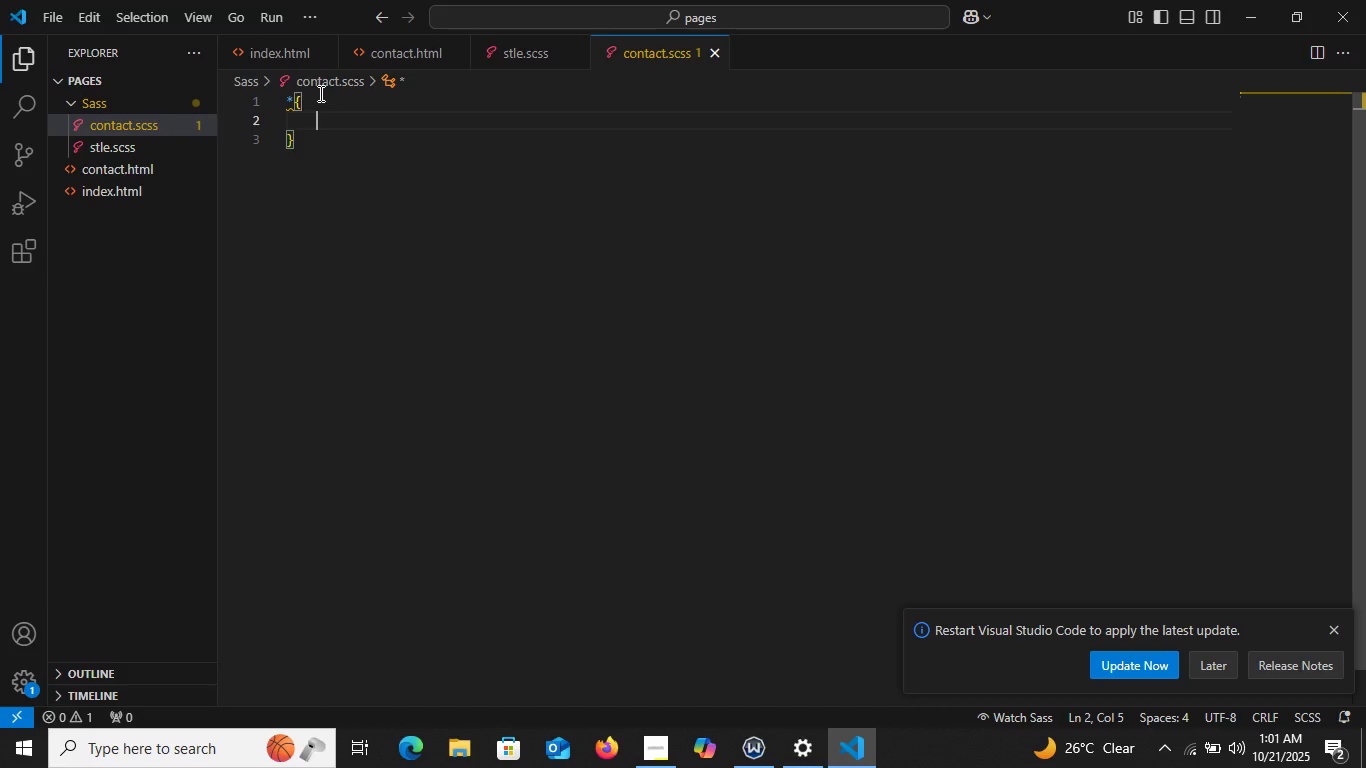 
type(marg)
 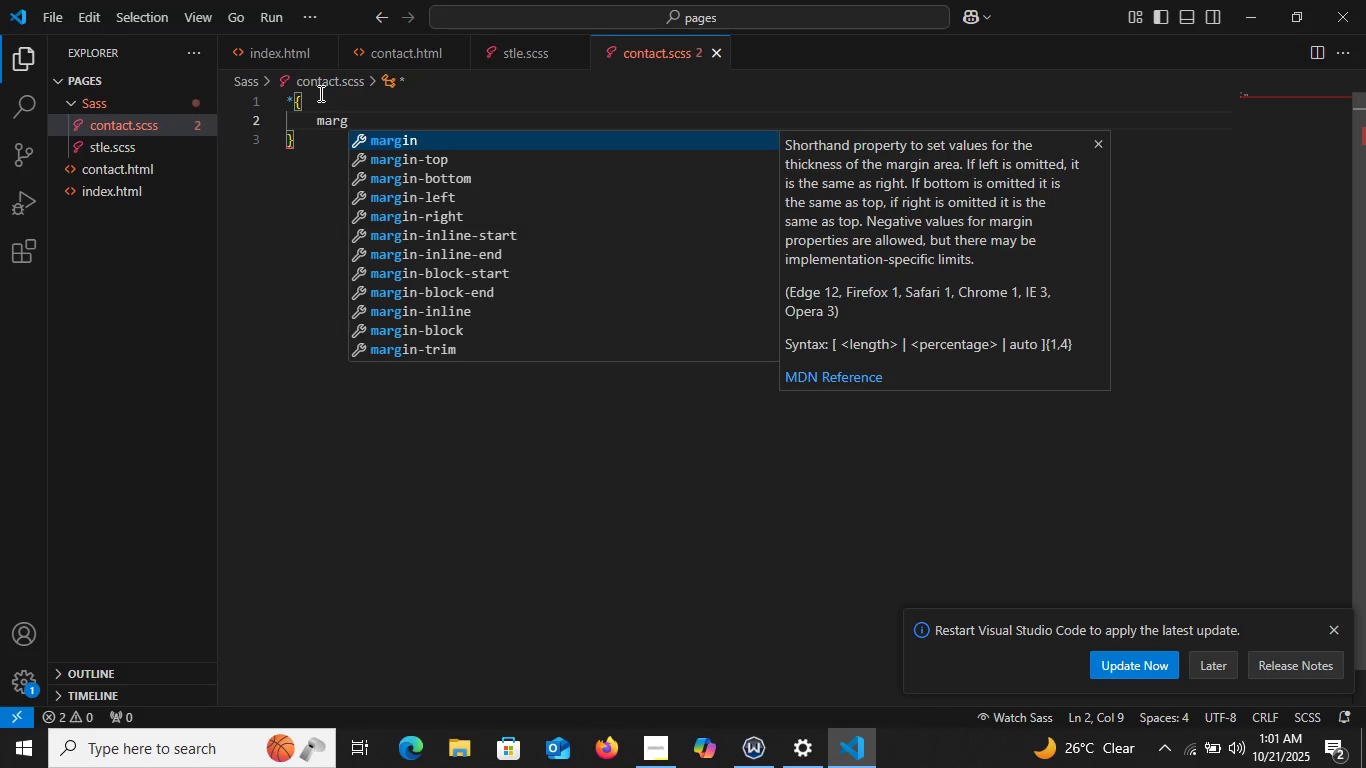 
key(Enter)
 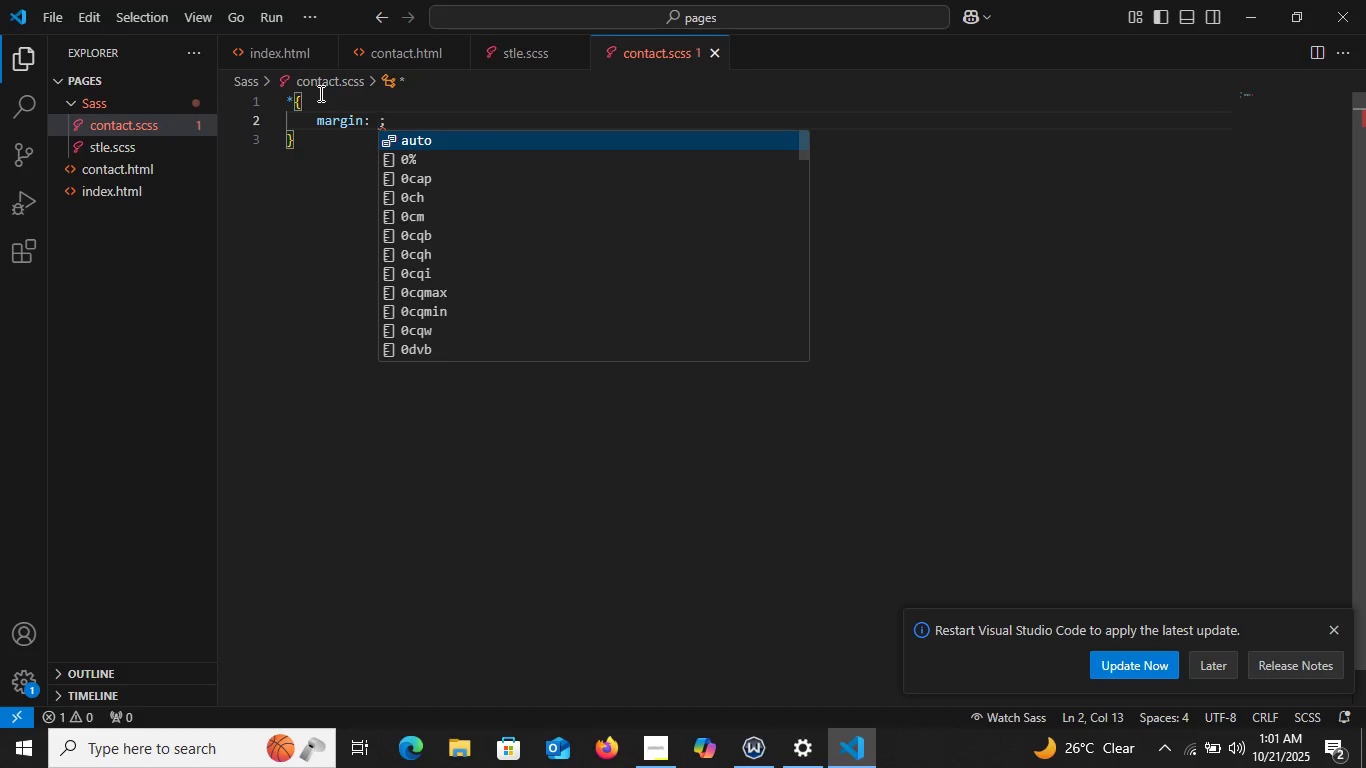 
key(0)
 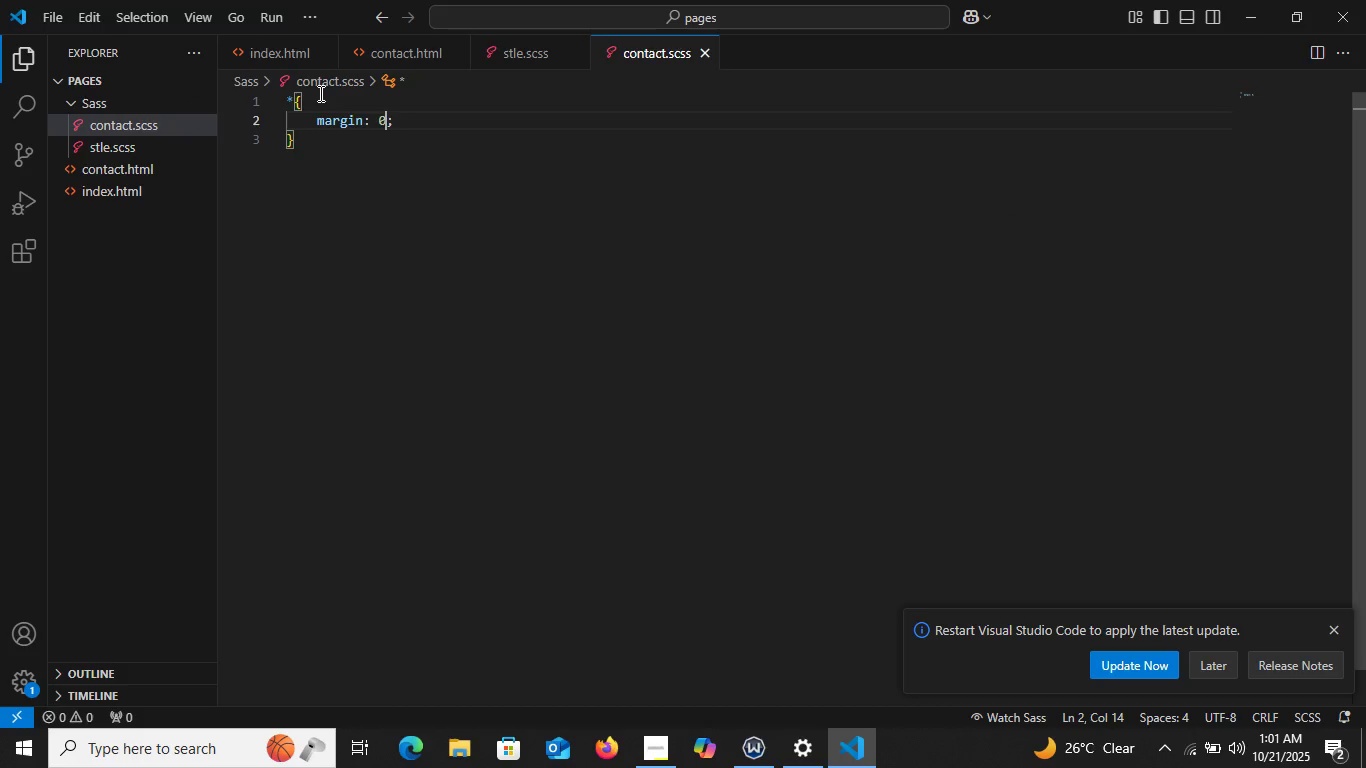 
key(ArrowRight)
 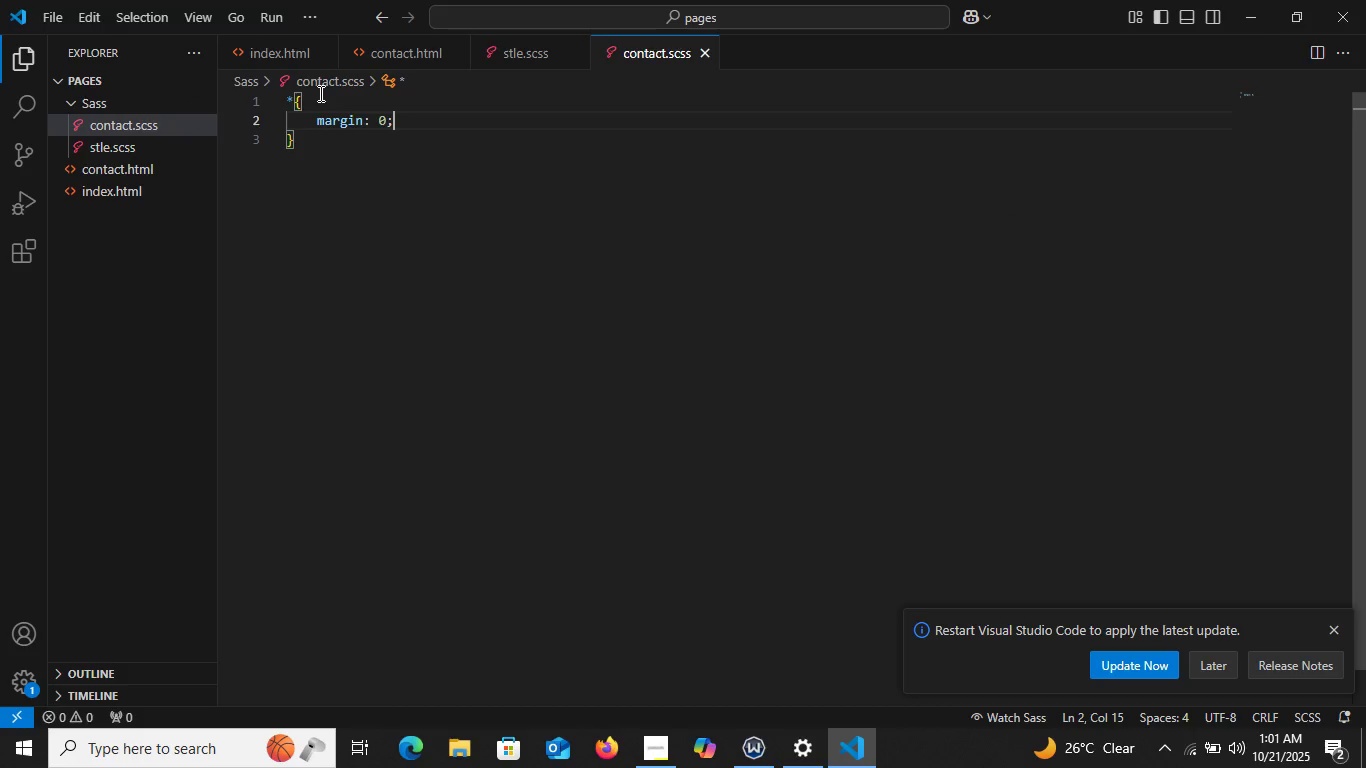 
key(Enter)
 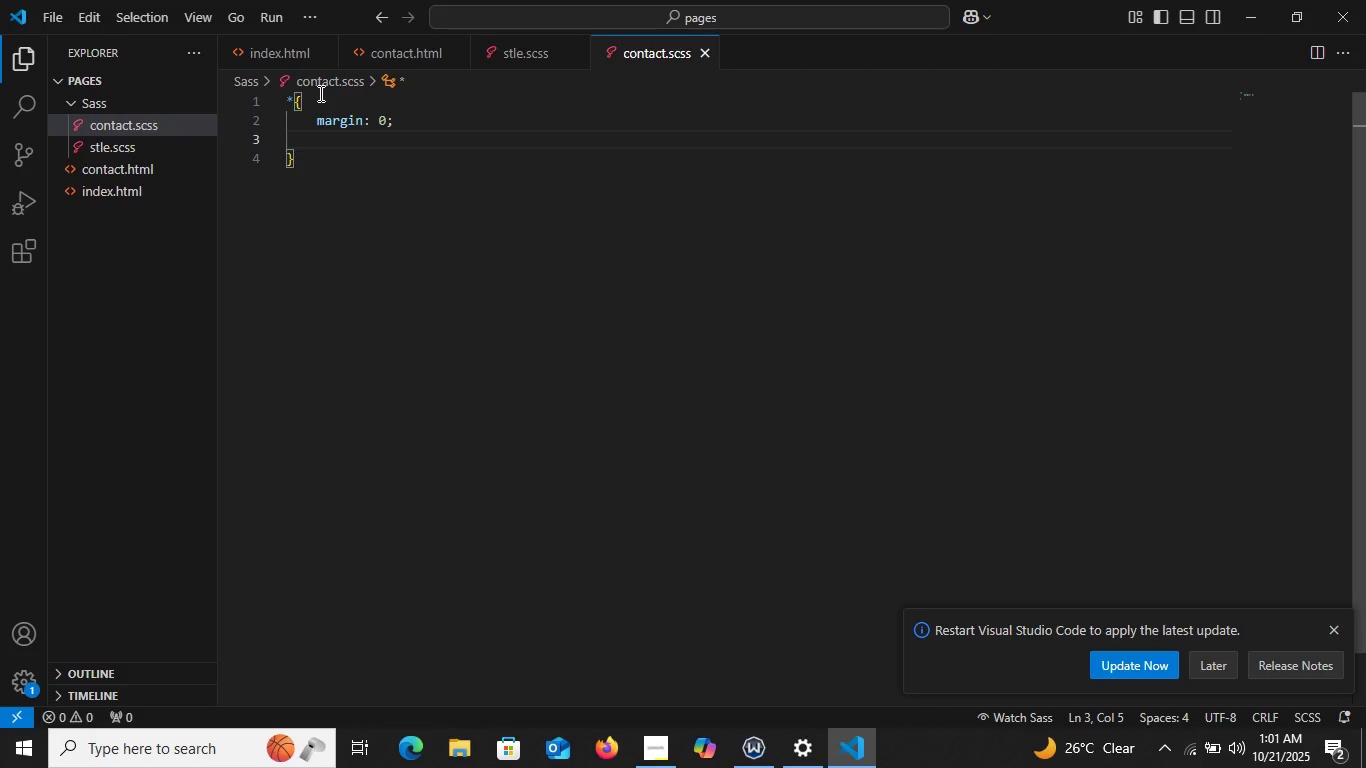 
type(pad)
 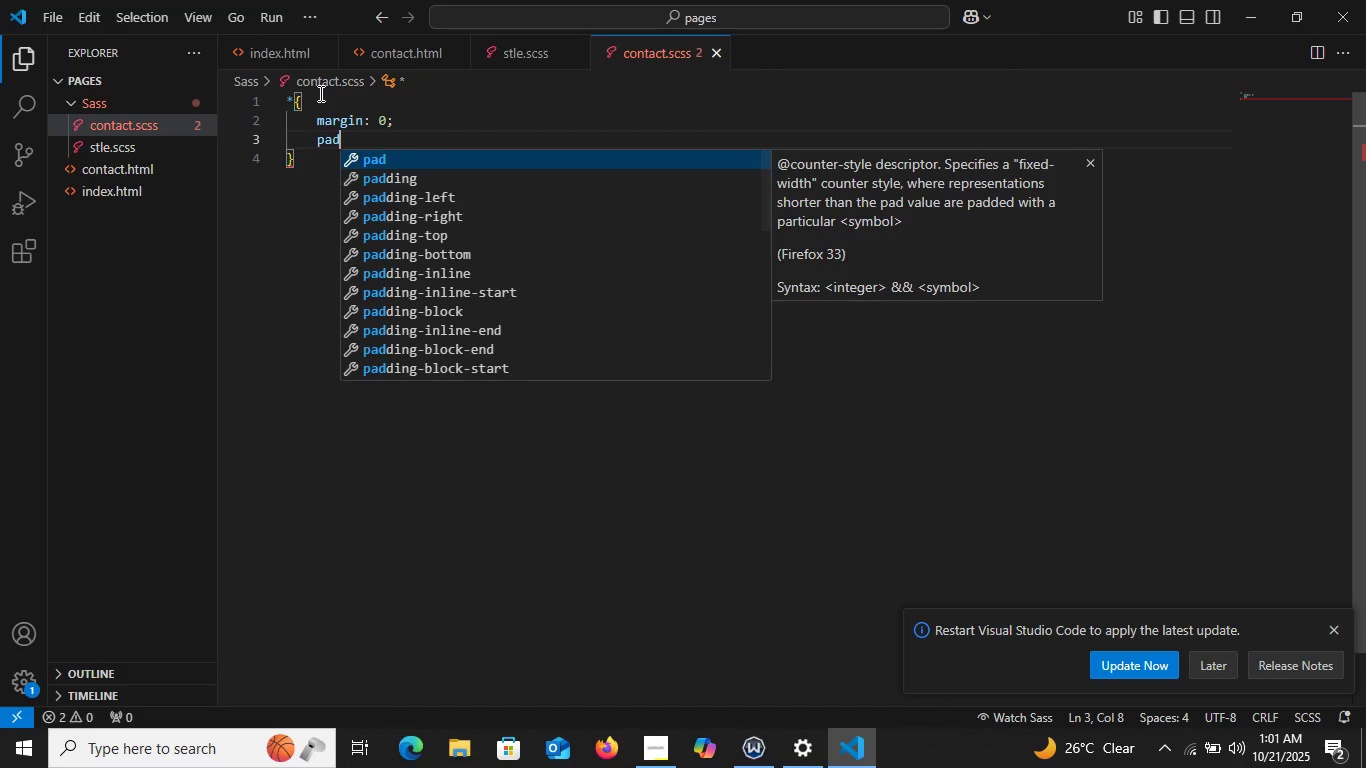 
key(ArrowDown)
 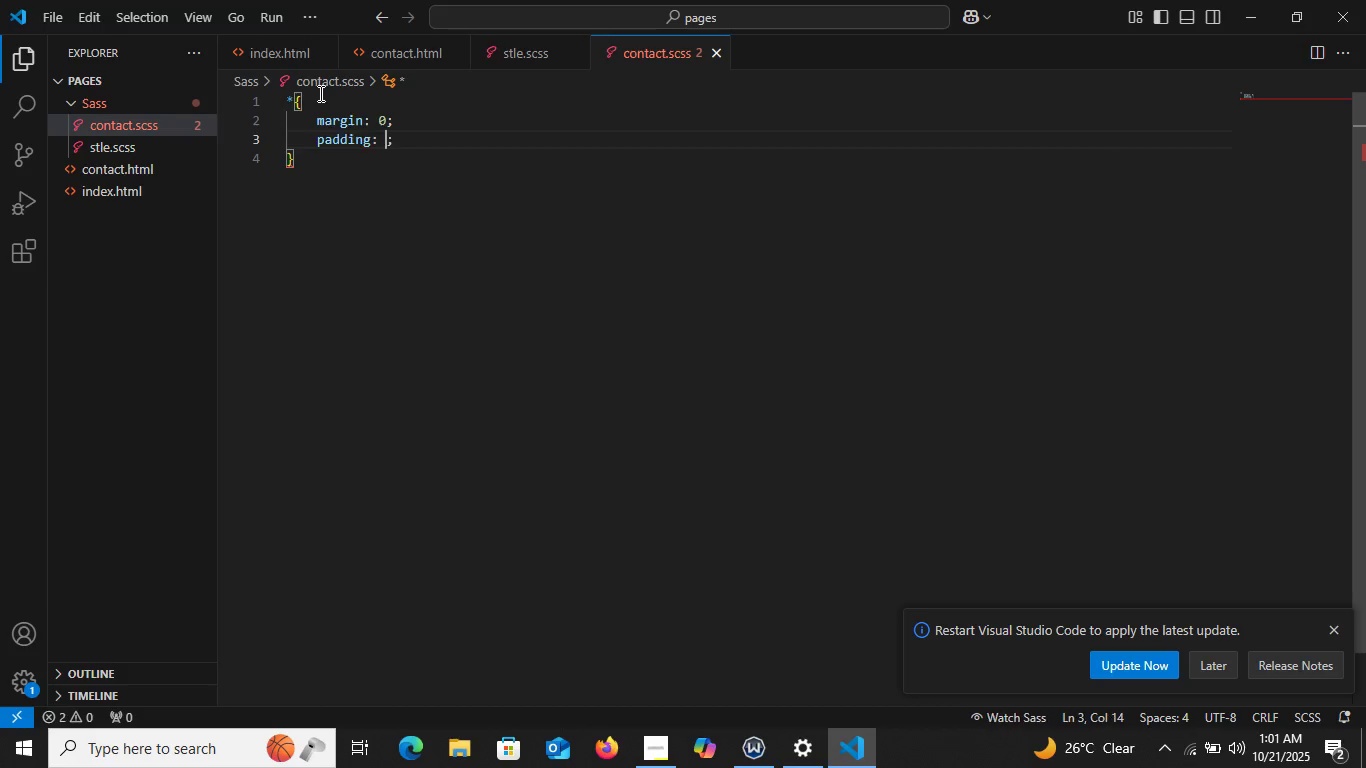 
key(Enter)
 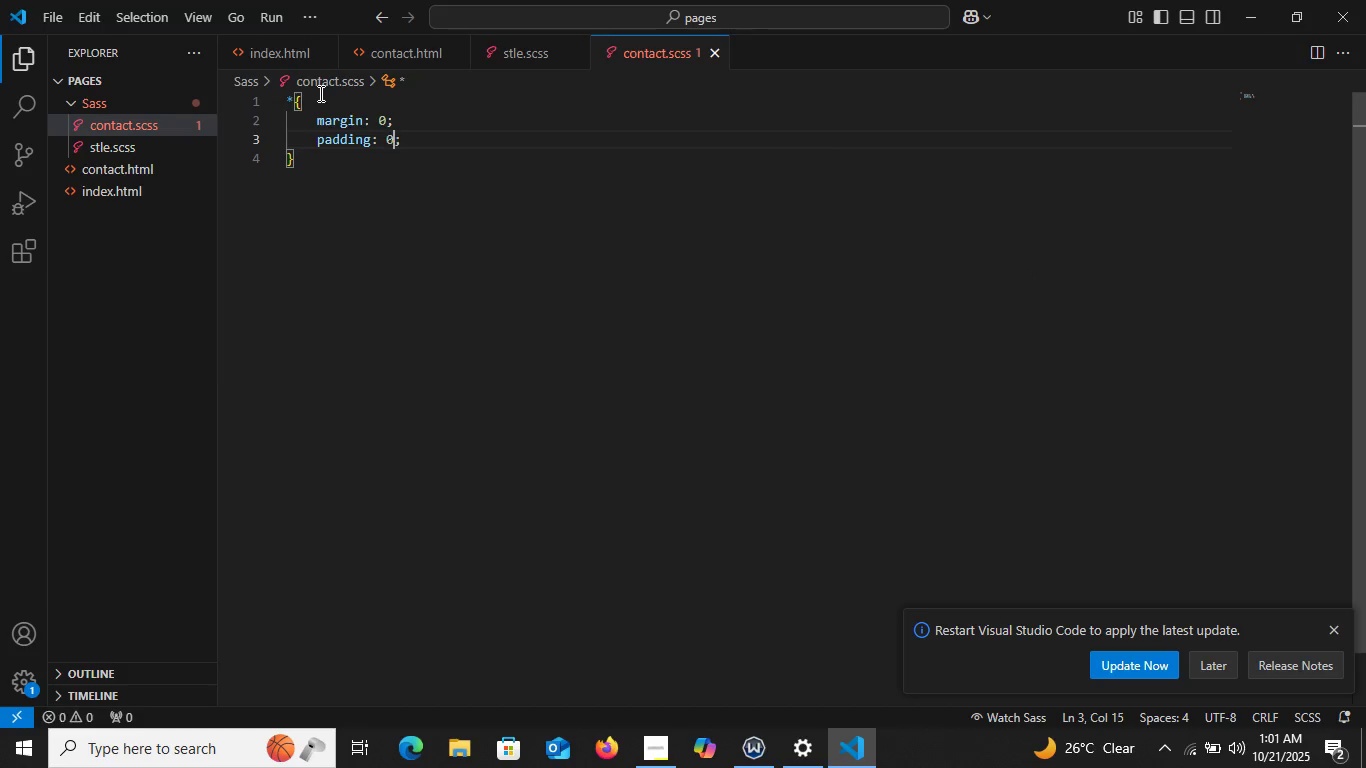 
key(0)
 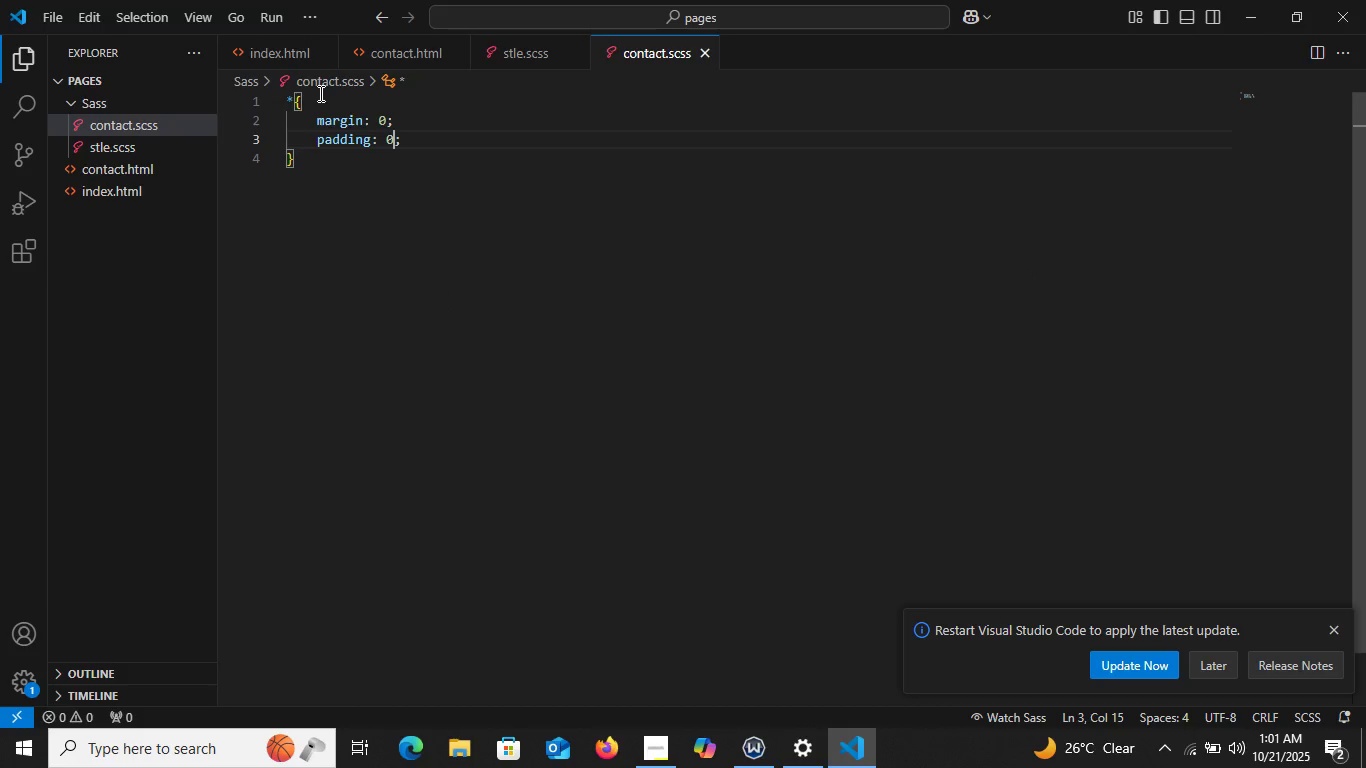 
key(ArrowRight)
 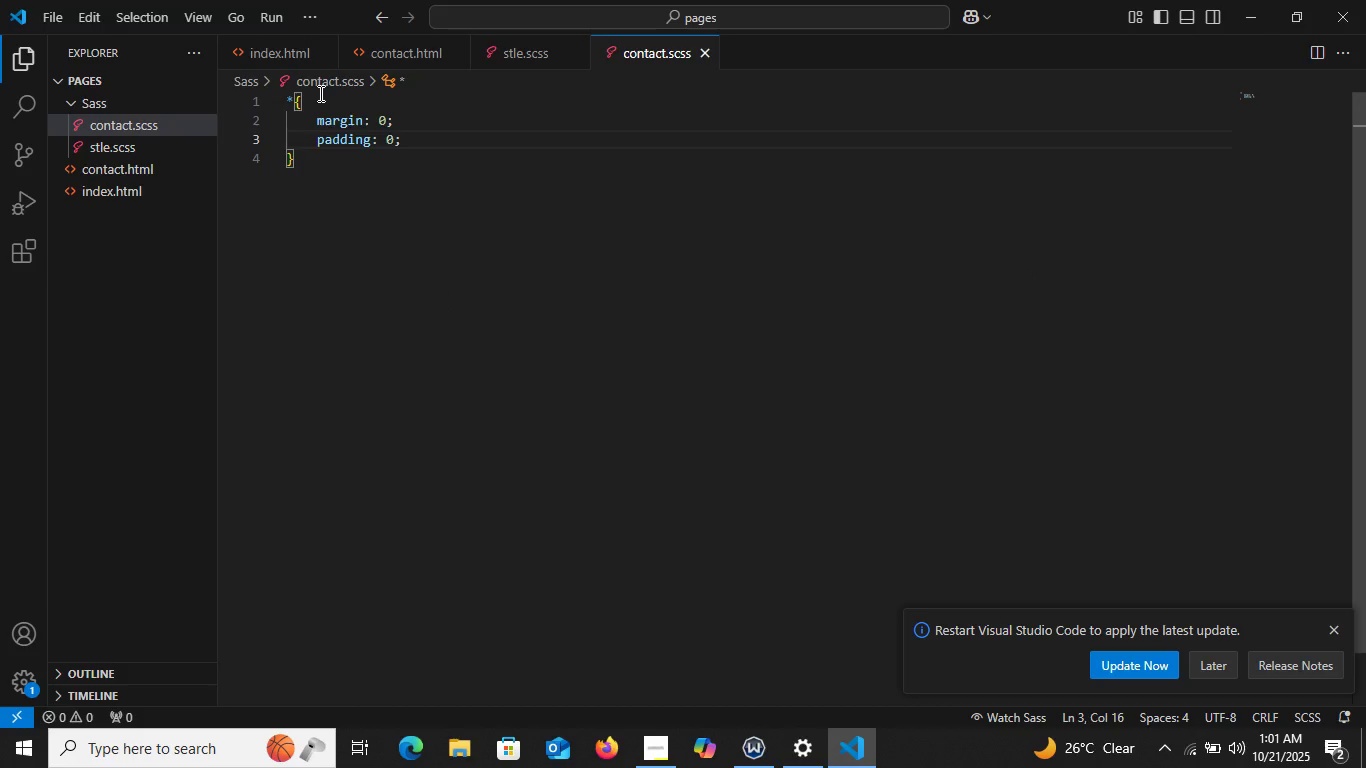 
key(Enter)
 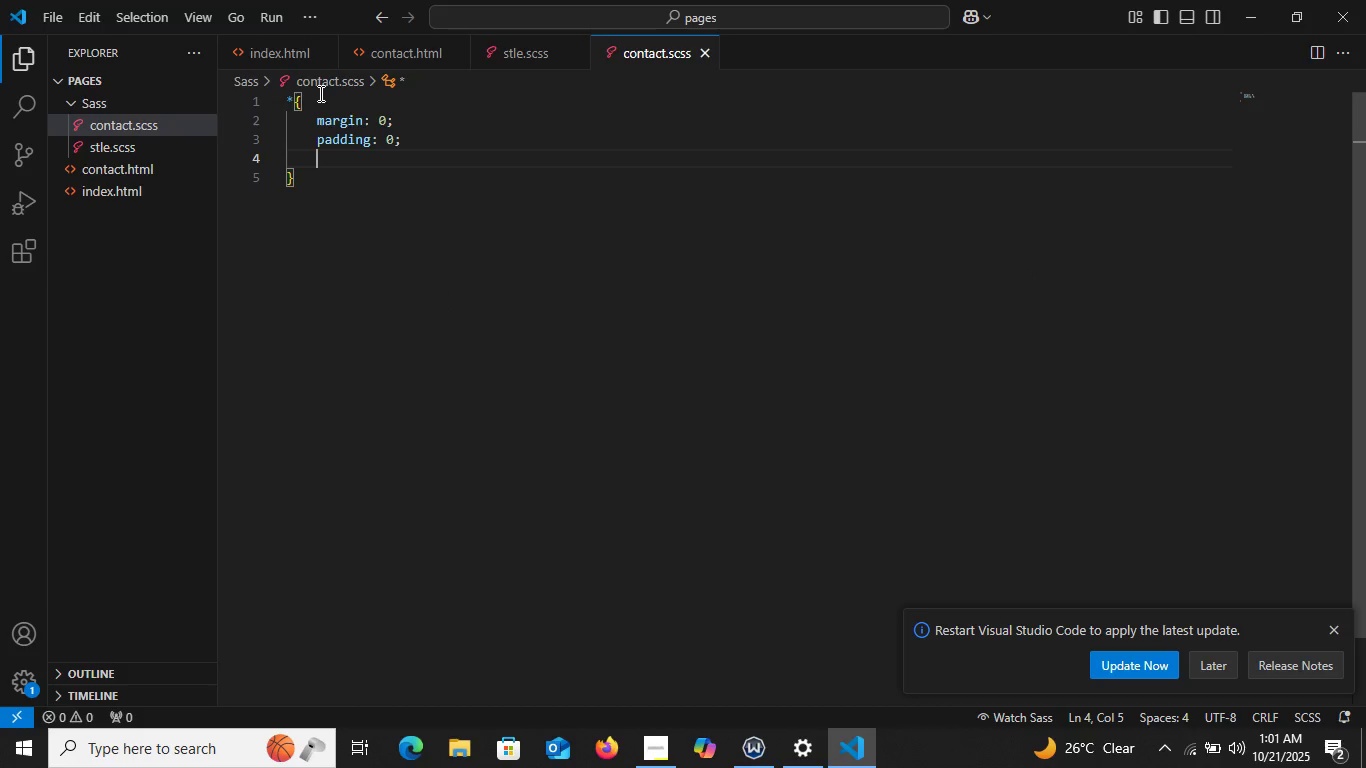 
type(box)
 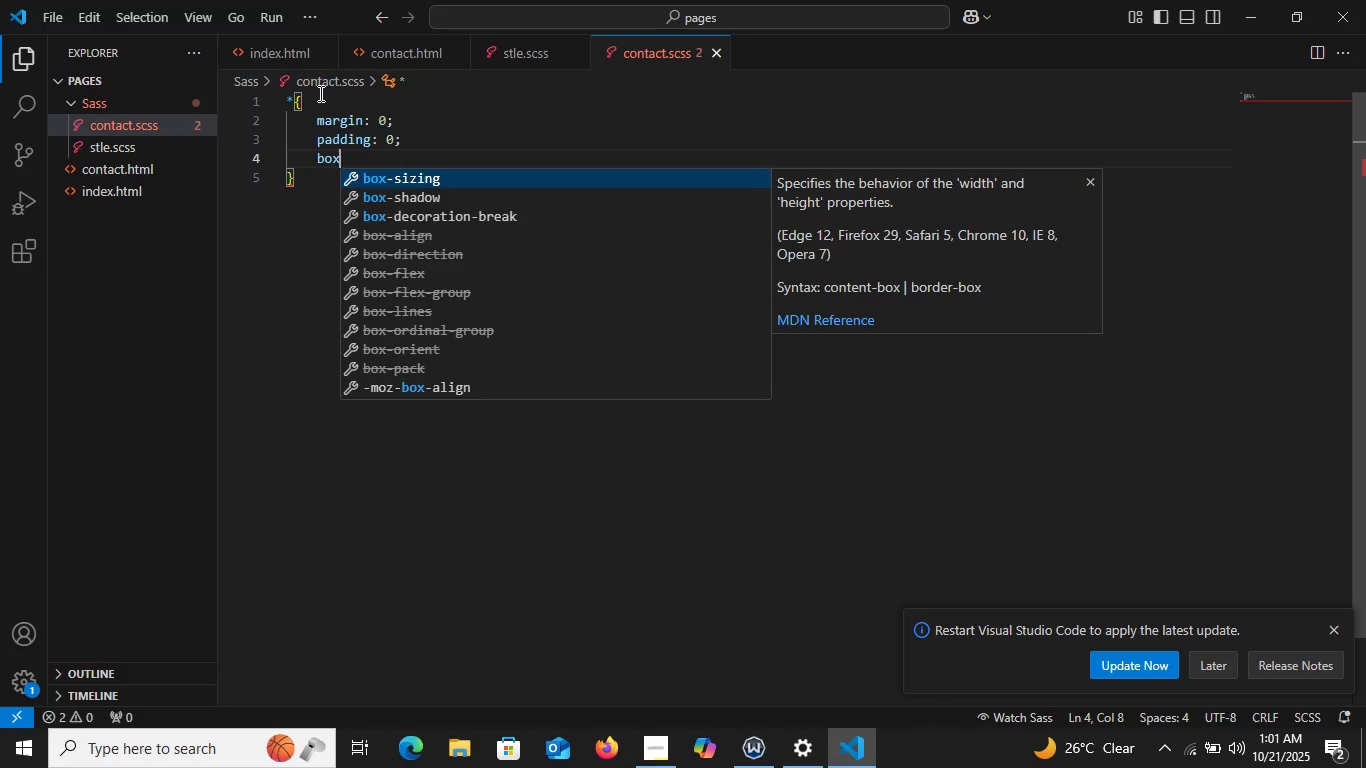 
key(Enter)
 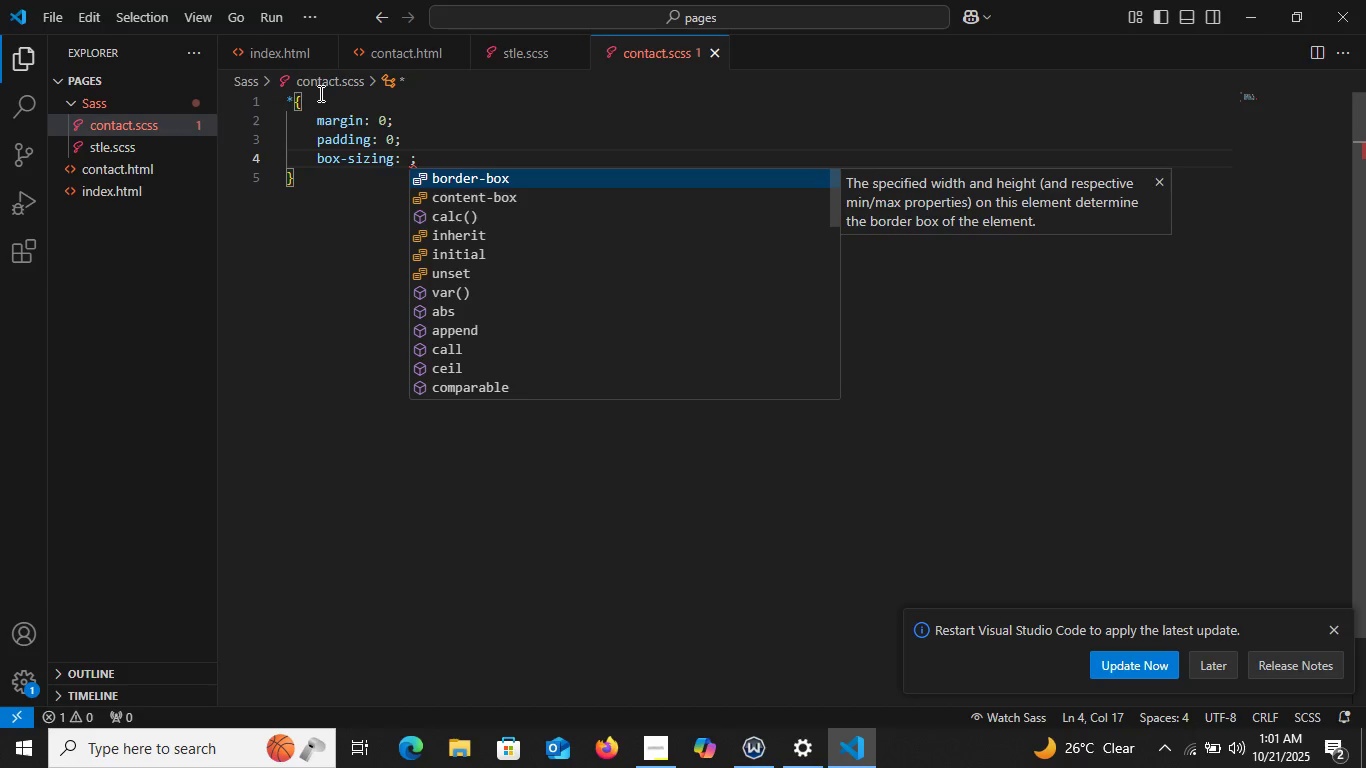 
key(Enter)
 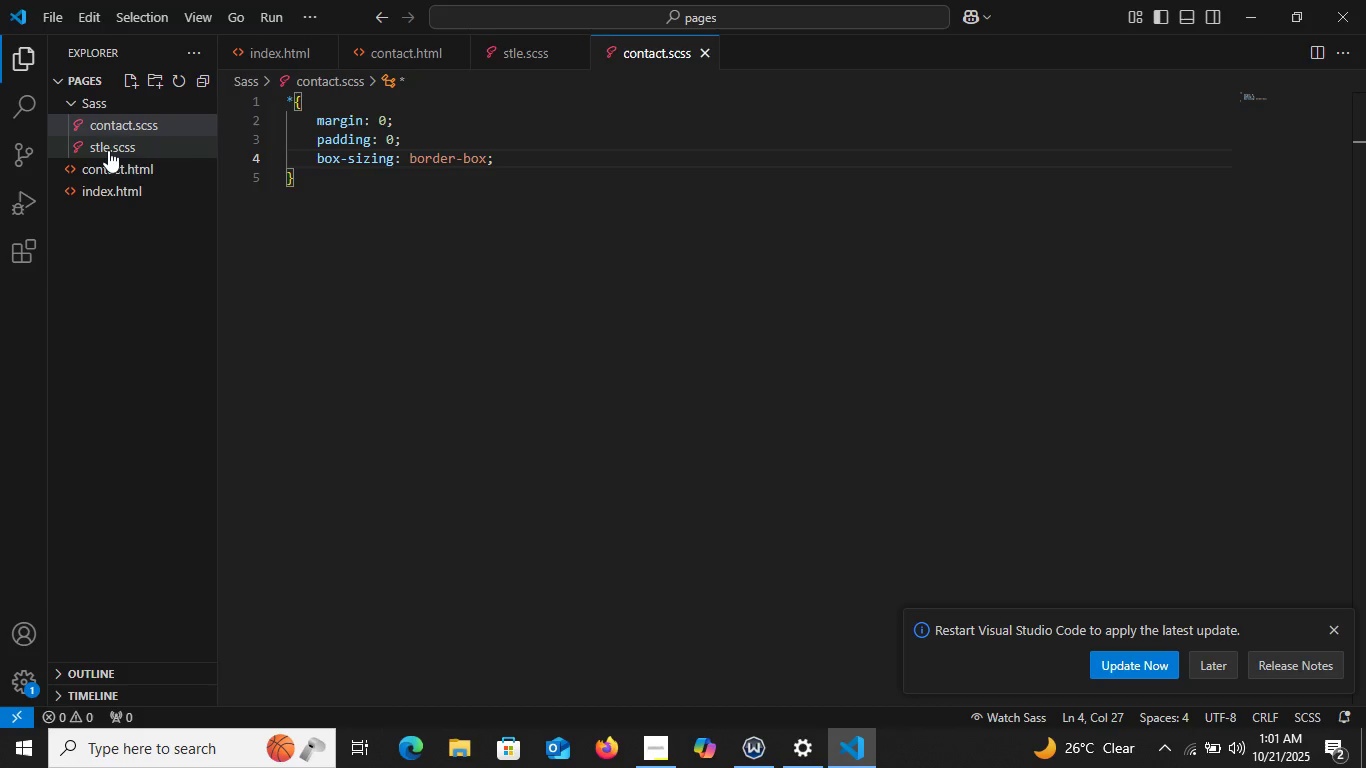 
left_click([108, 149])
 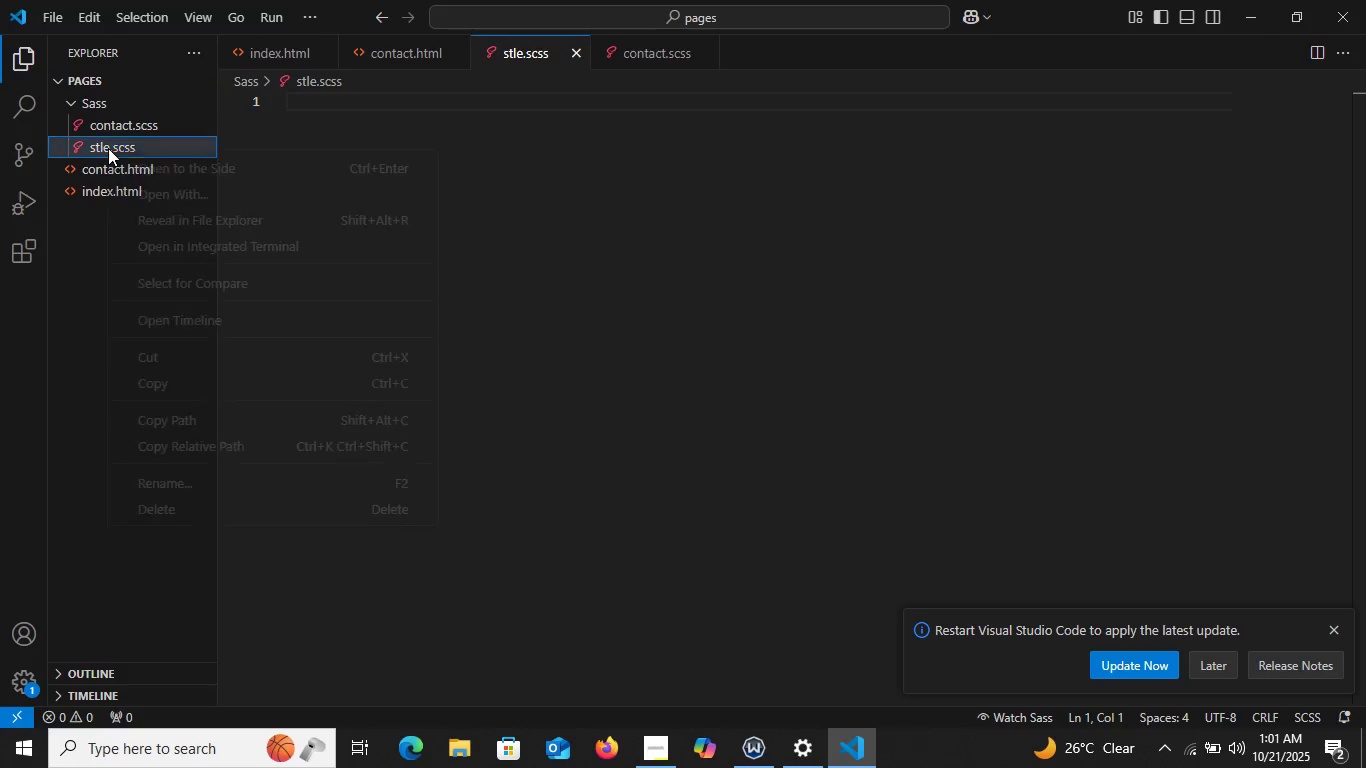 
right_click([108, 148])
 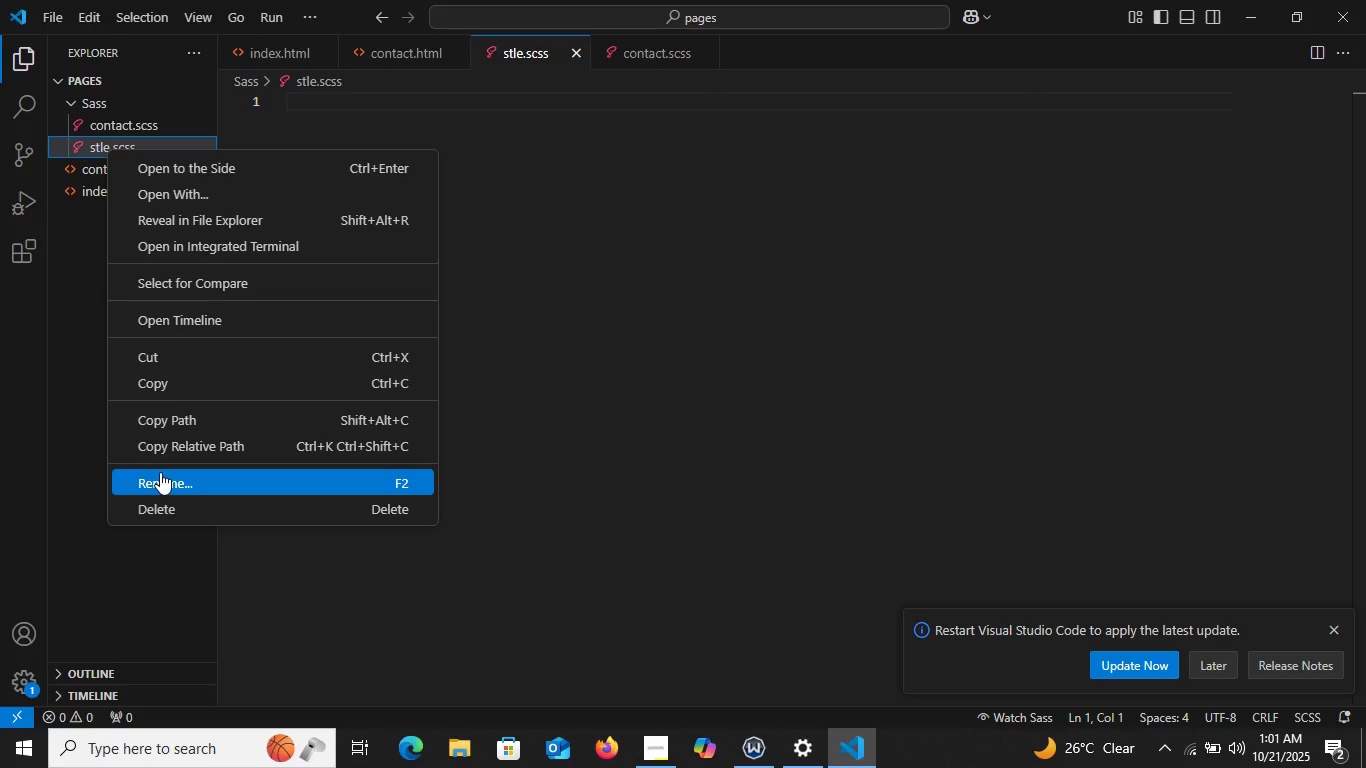 
left_click([160, 472])
 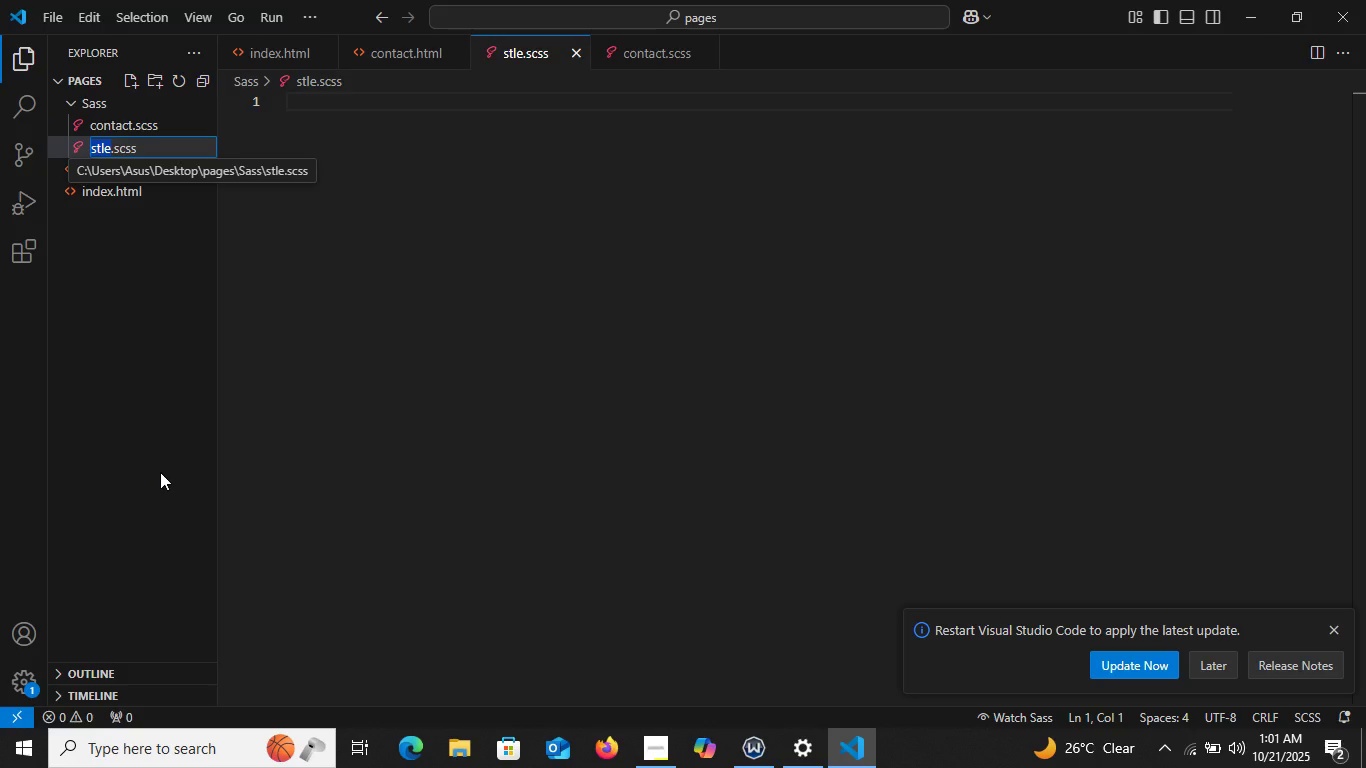 
key(Backspace)
type(style)
 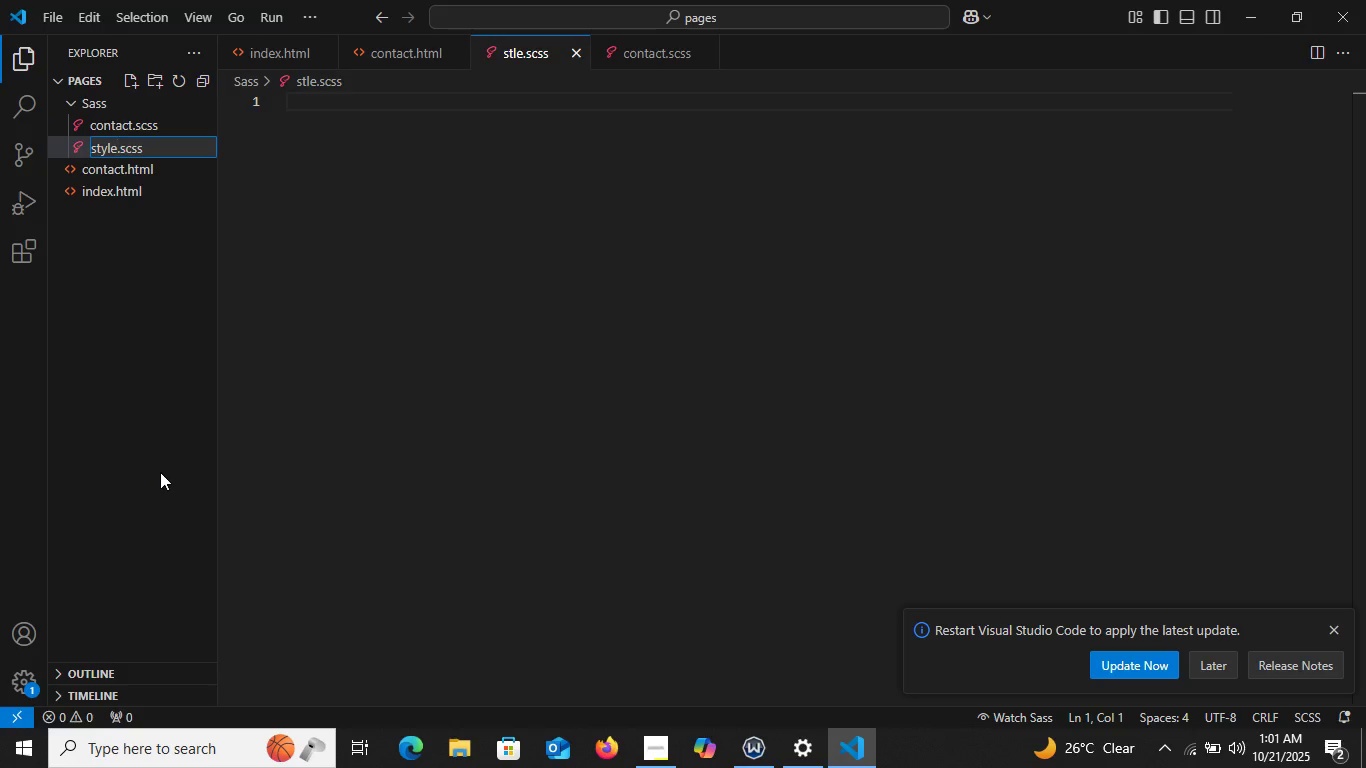 
key(Enter)
 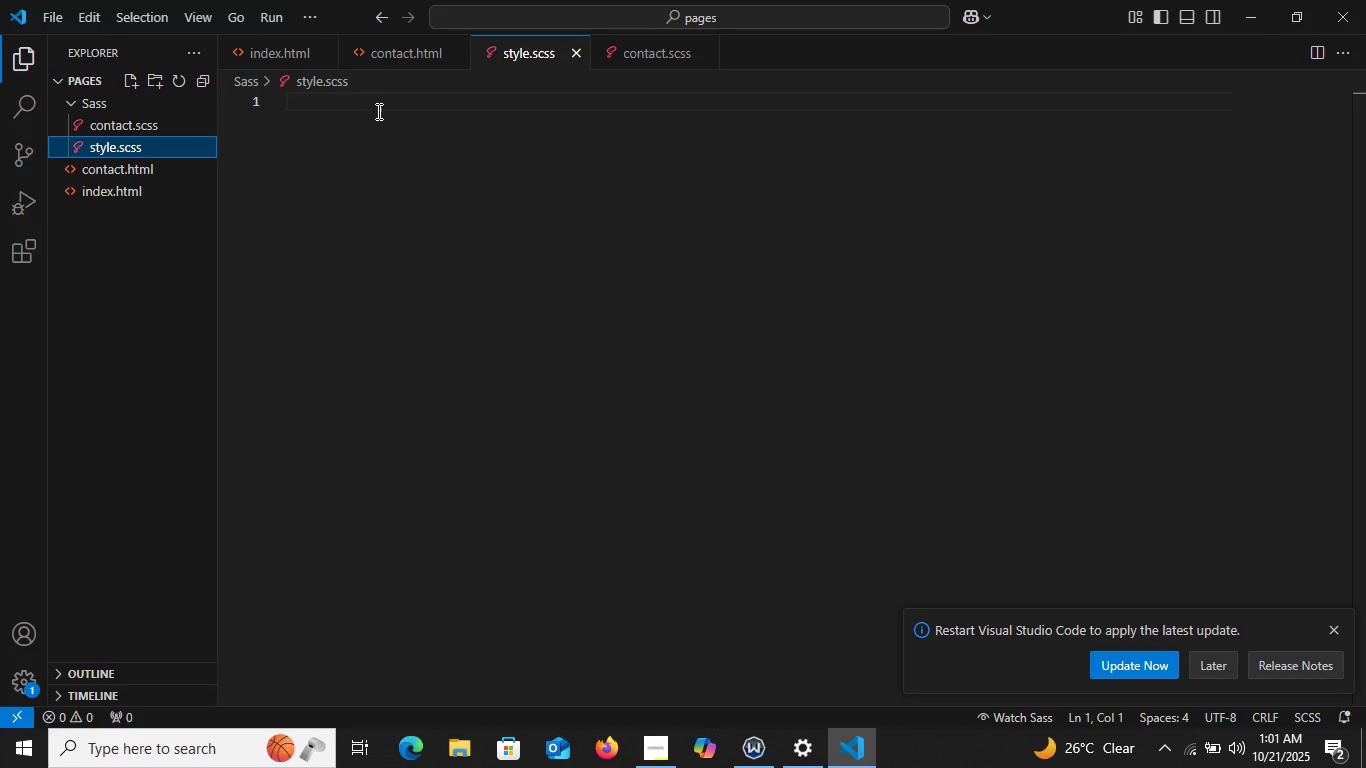 
left_click([378, 101])
 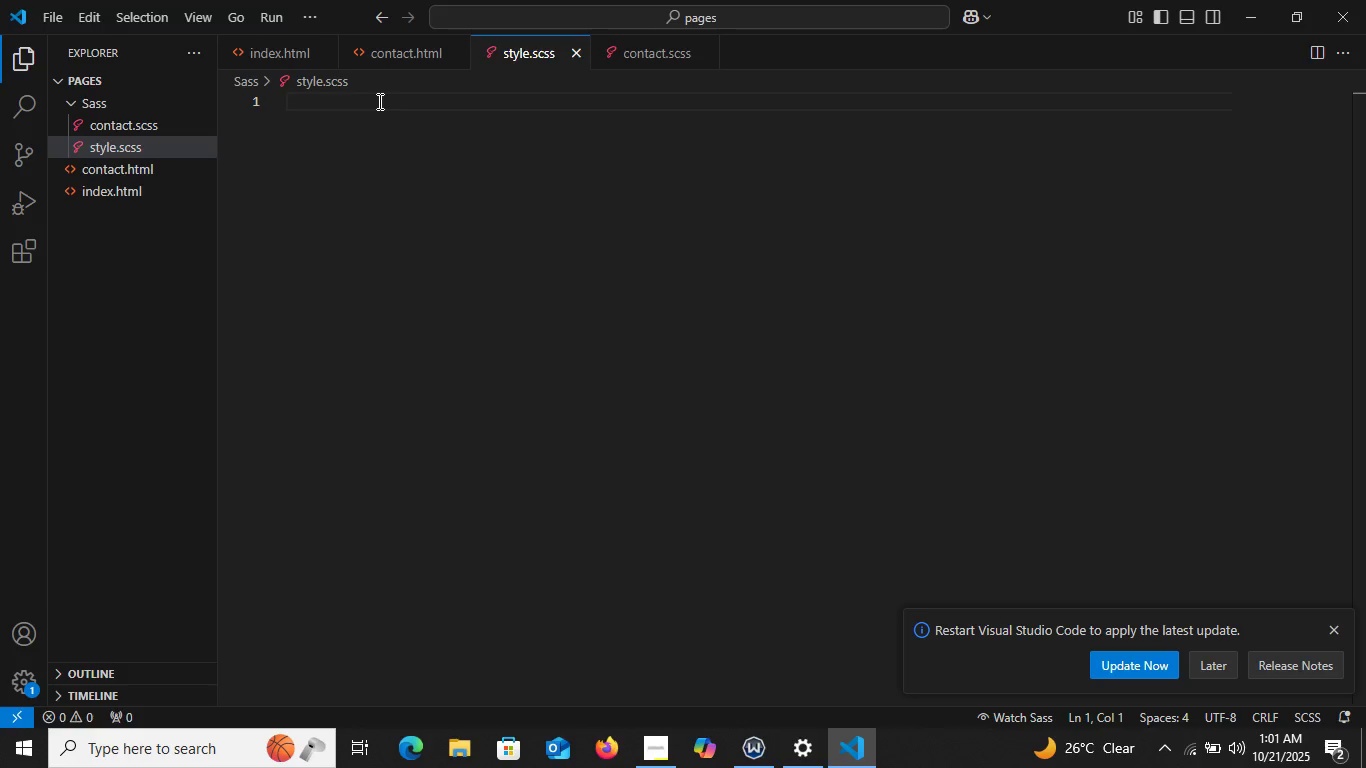 
type(margi)
key(Backspace)
key(Backspace)
key(Backspace)
key(Backspace)
key(Backspace)
type(* {)
 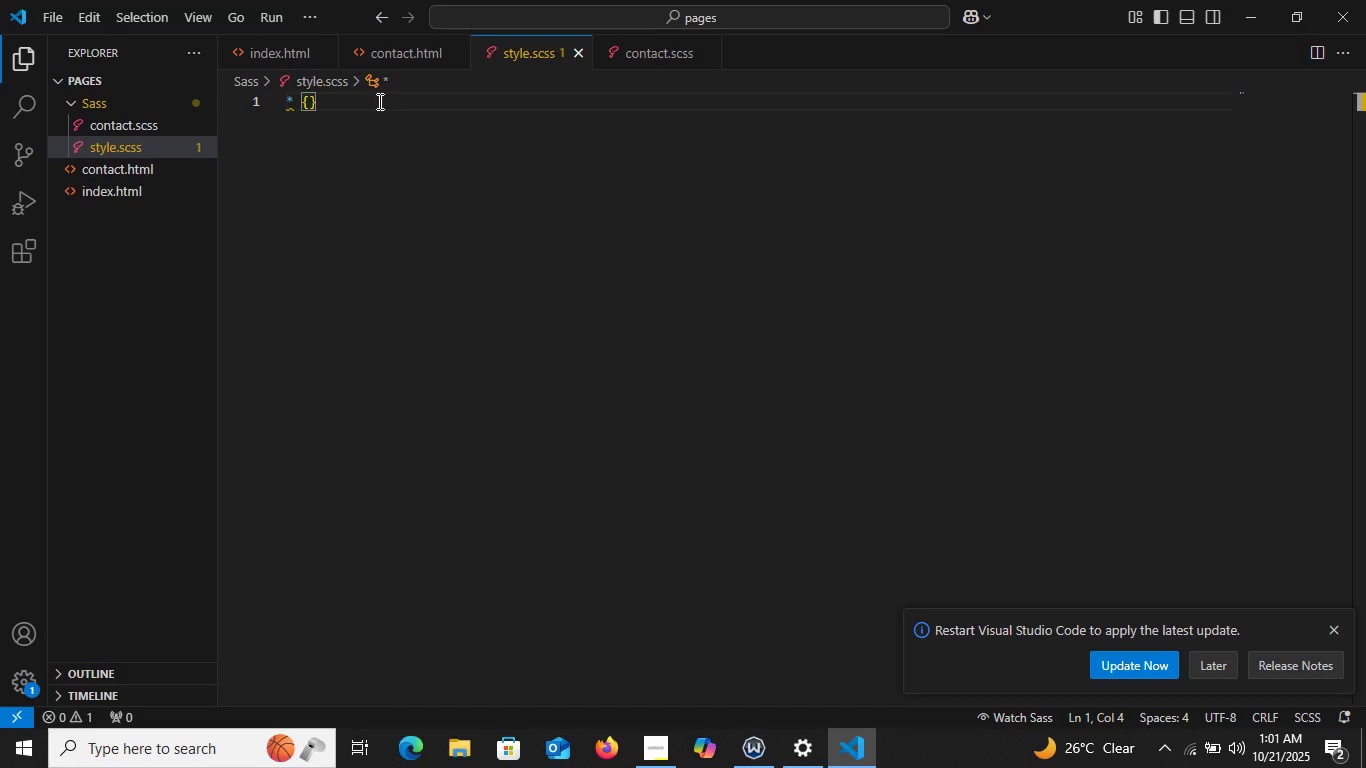 
key(Enter)
 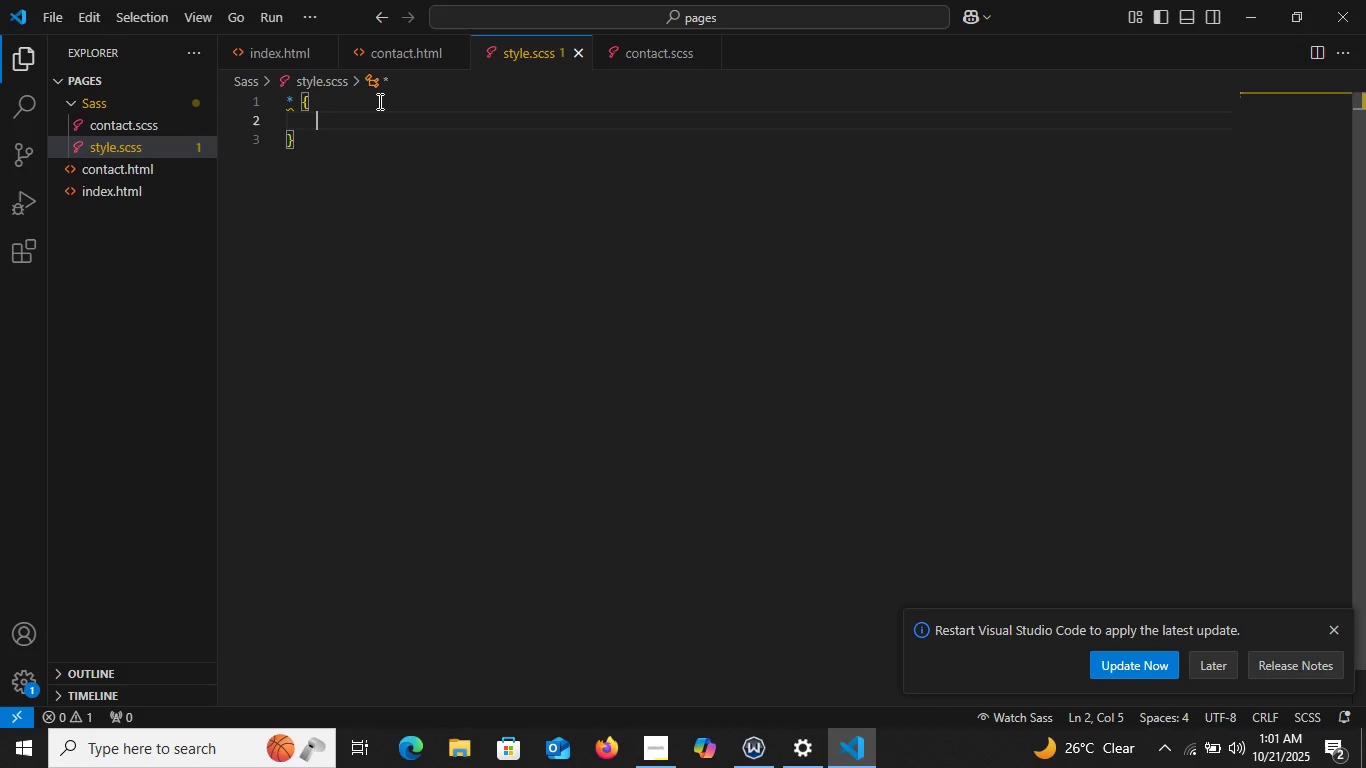 
type(marg)
 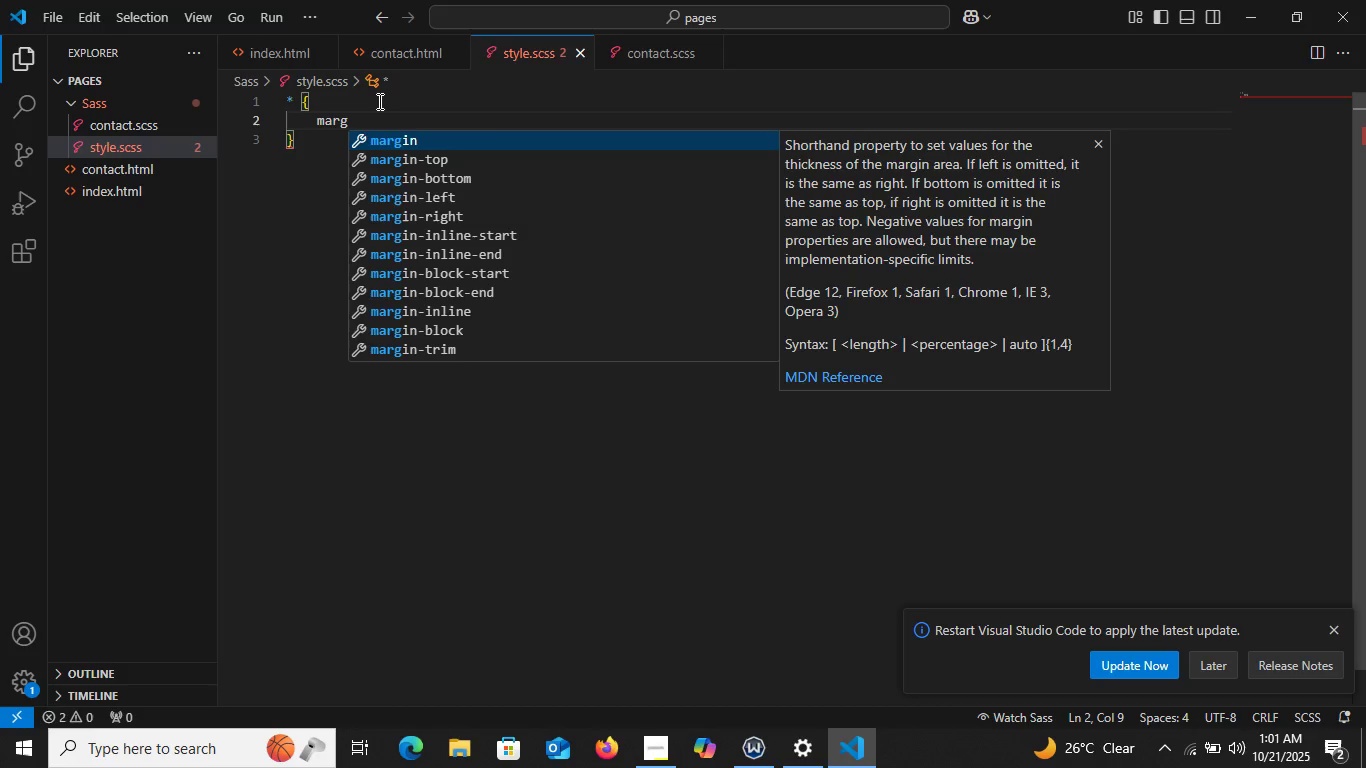 
key(Enter)
 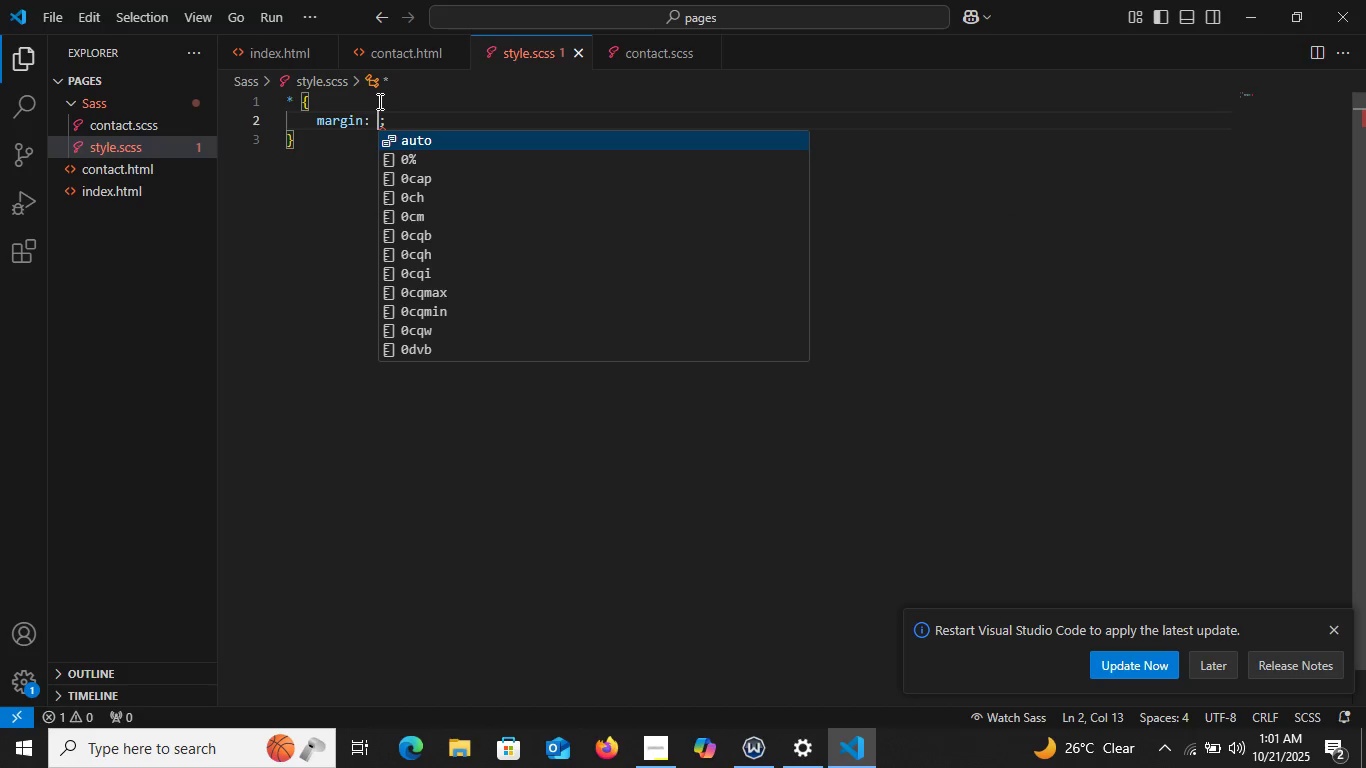 
key(0)
 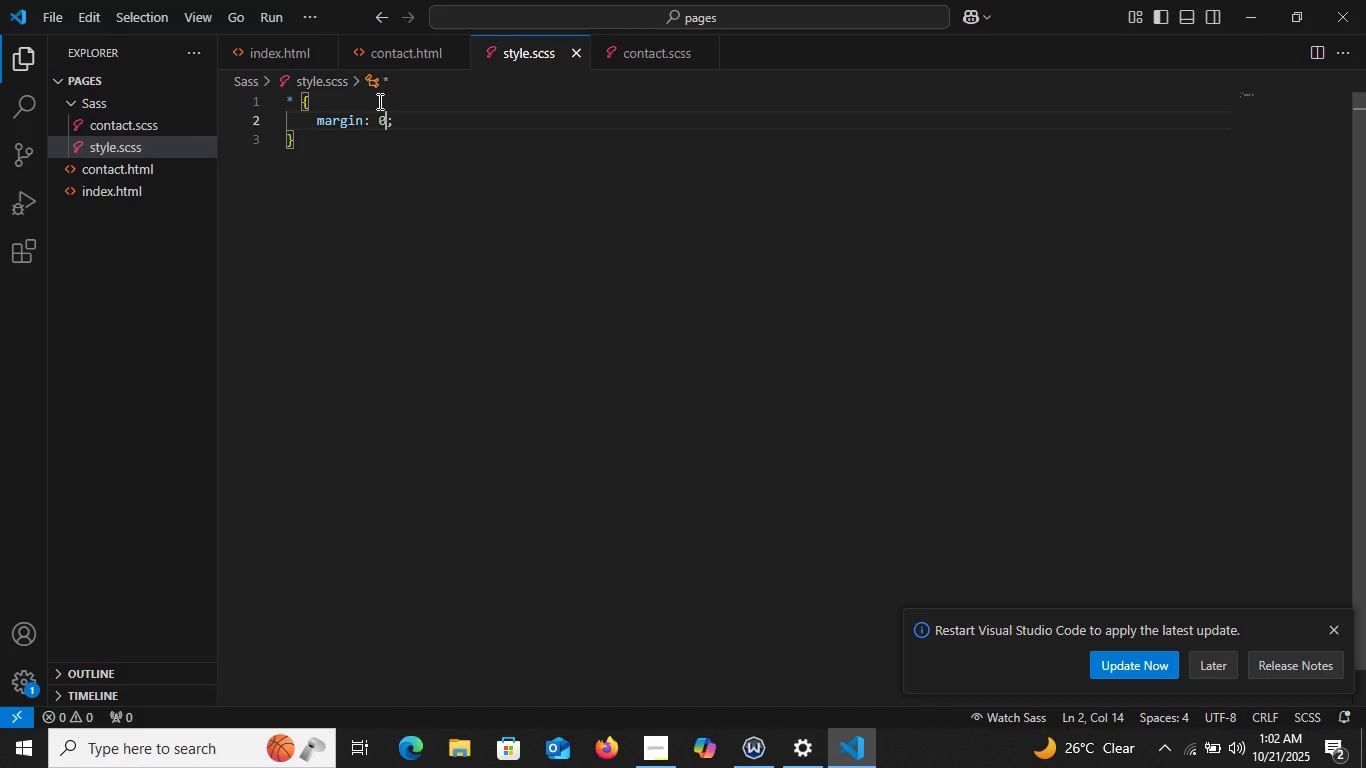 
key(ArrowRight)
 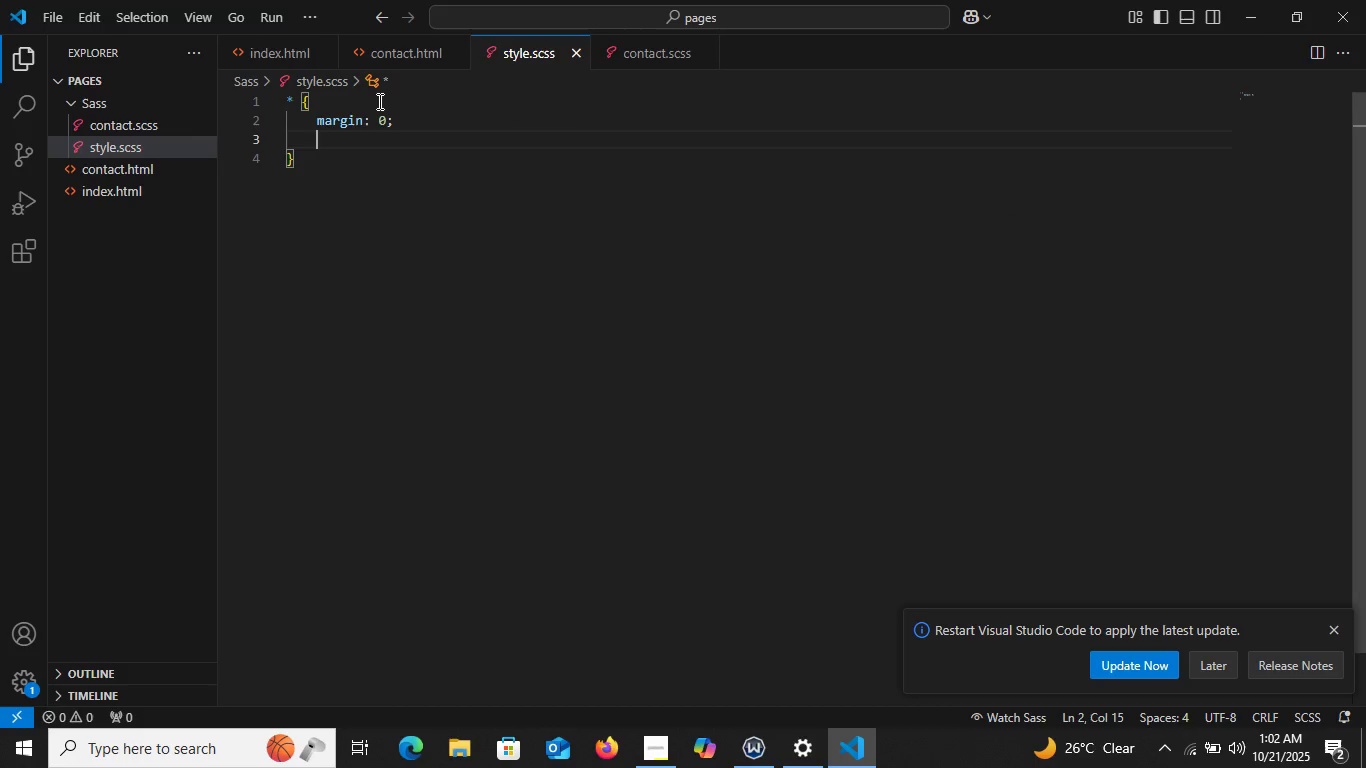 
key(Enter)
 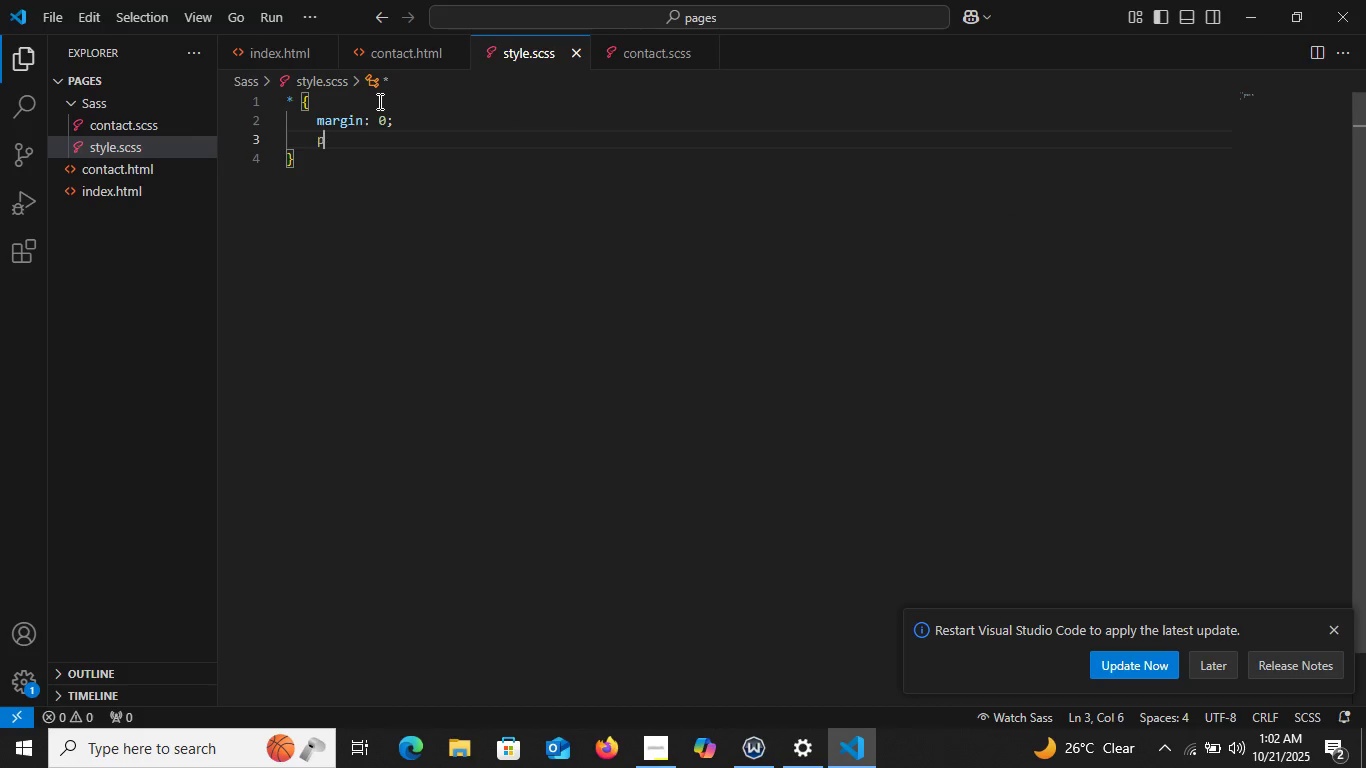 
type(pad)
 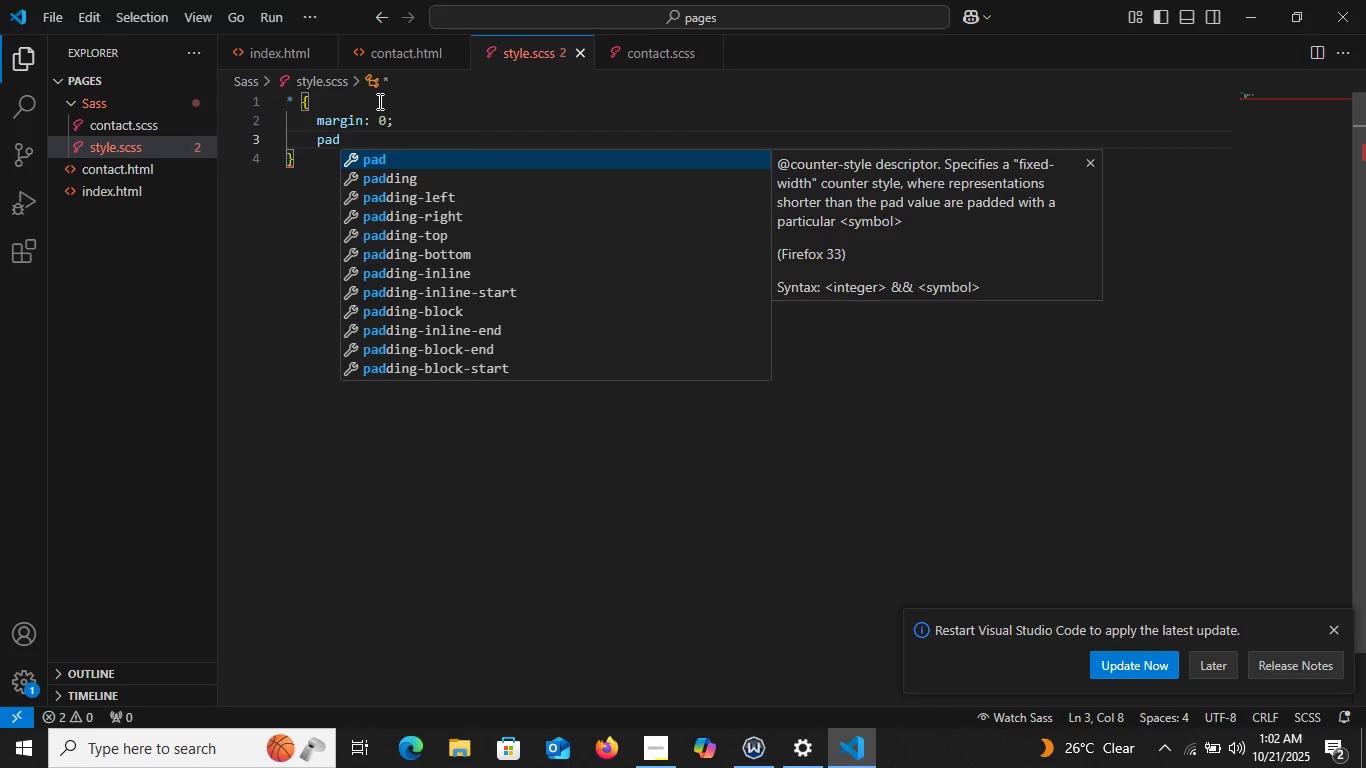 
key(ArrowDown)
 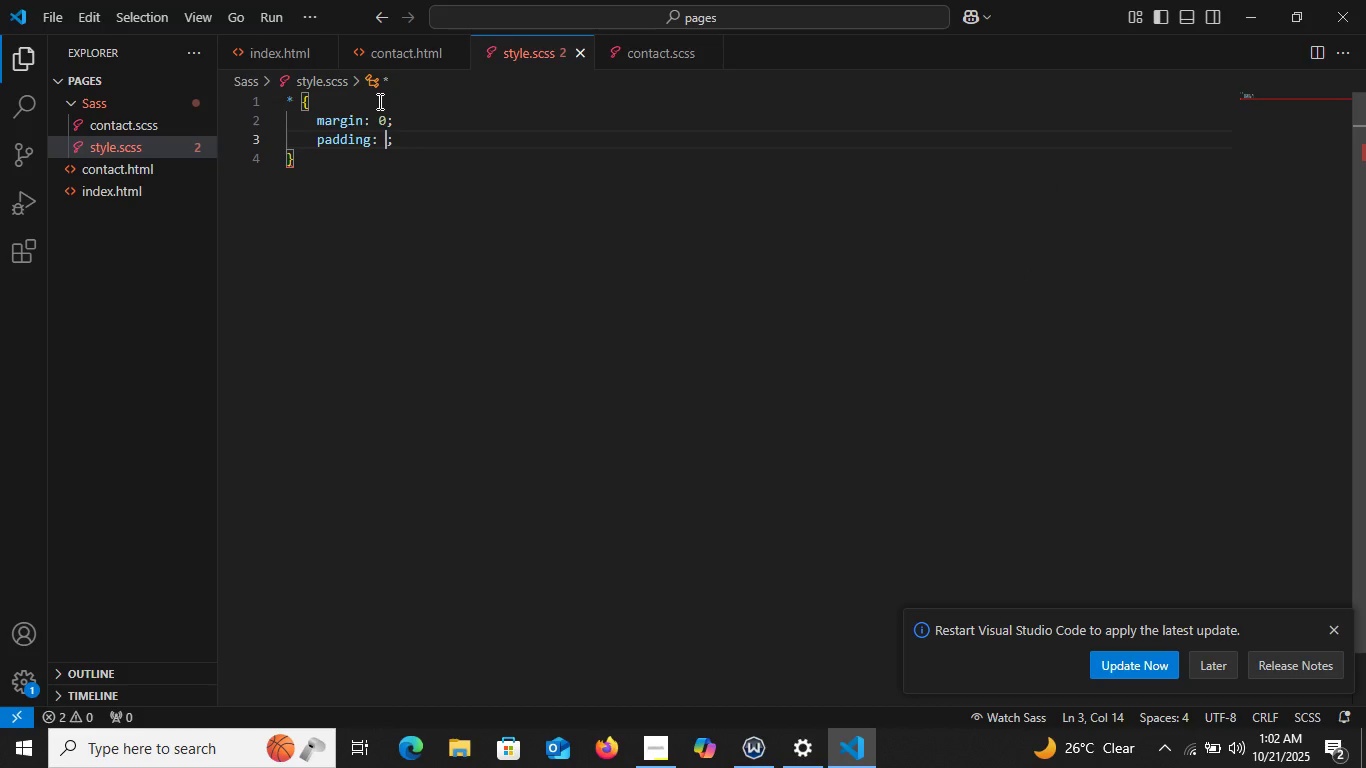 
key(Enter)
 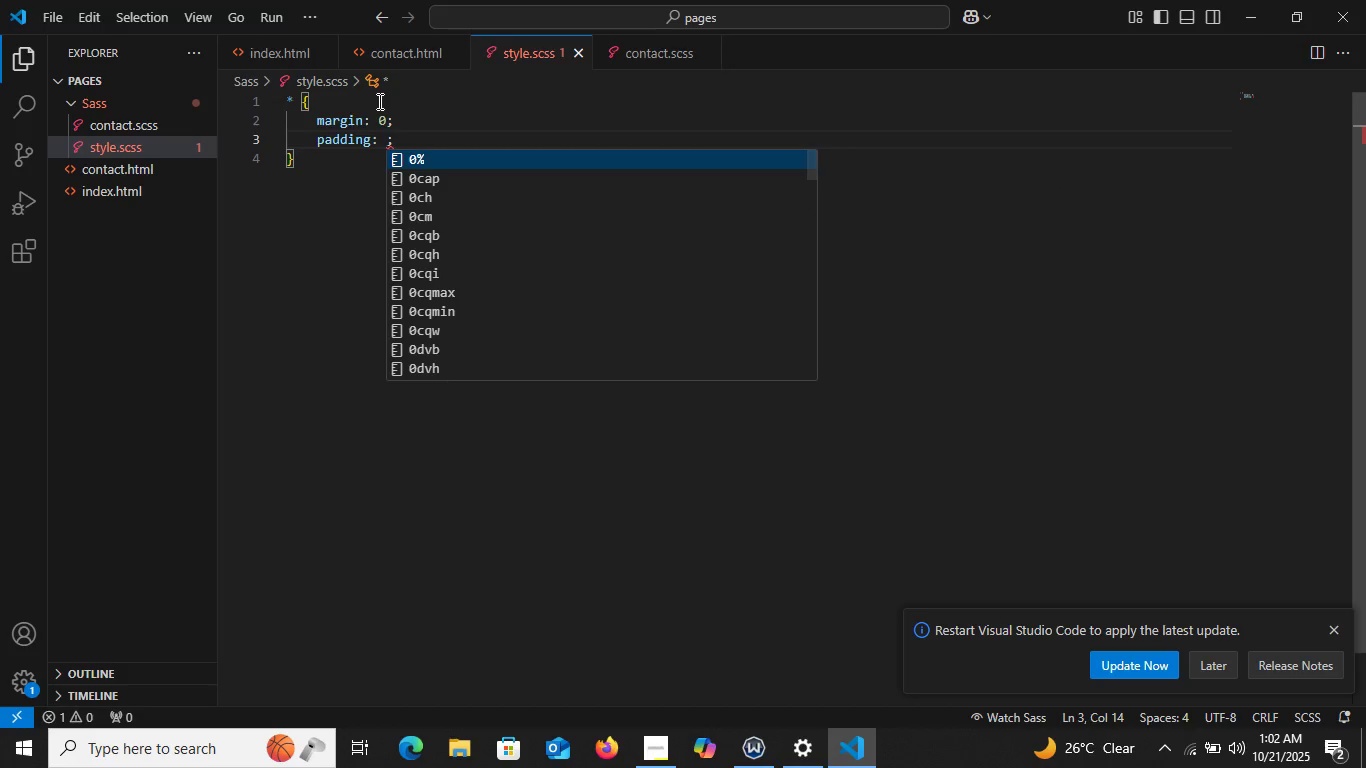 
key(0)
 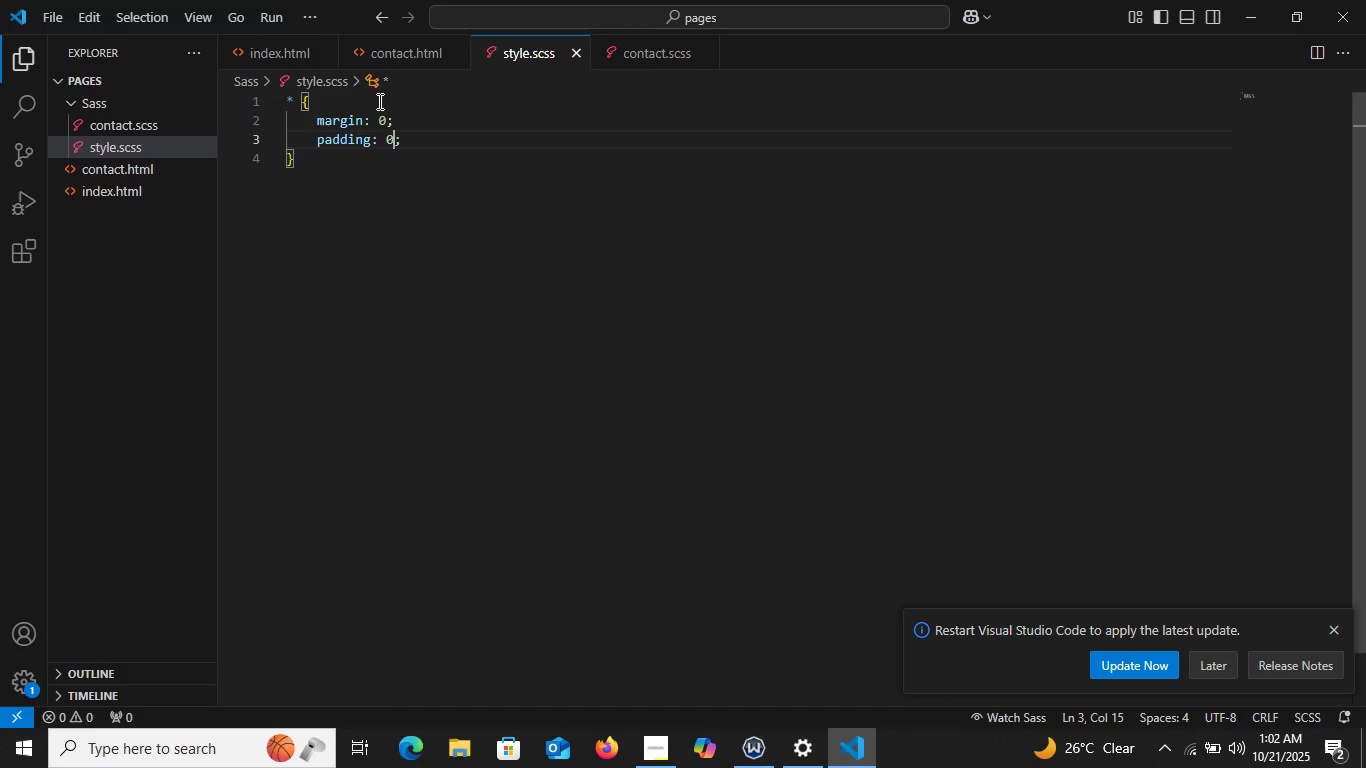 
key(ArrowRight)
 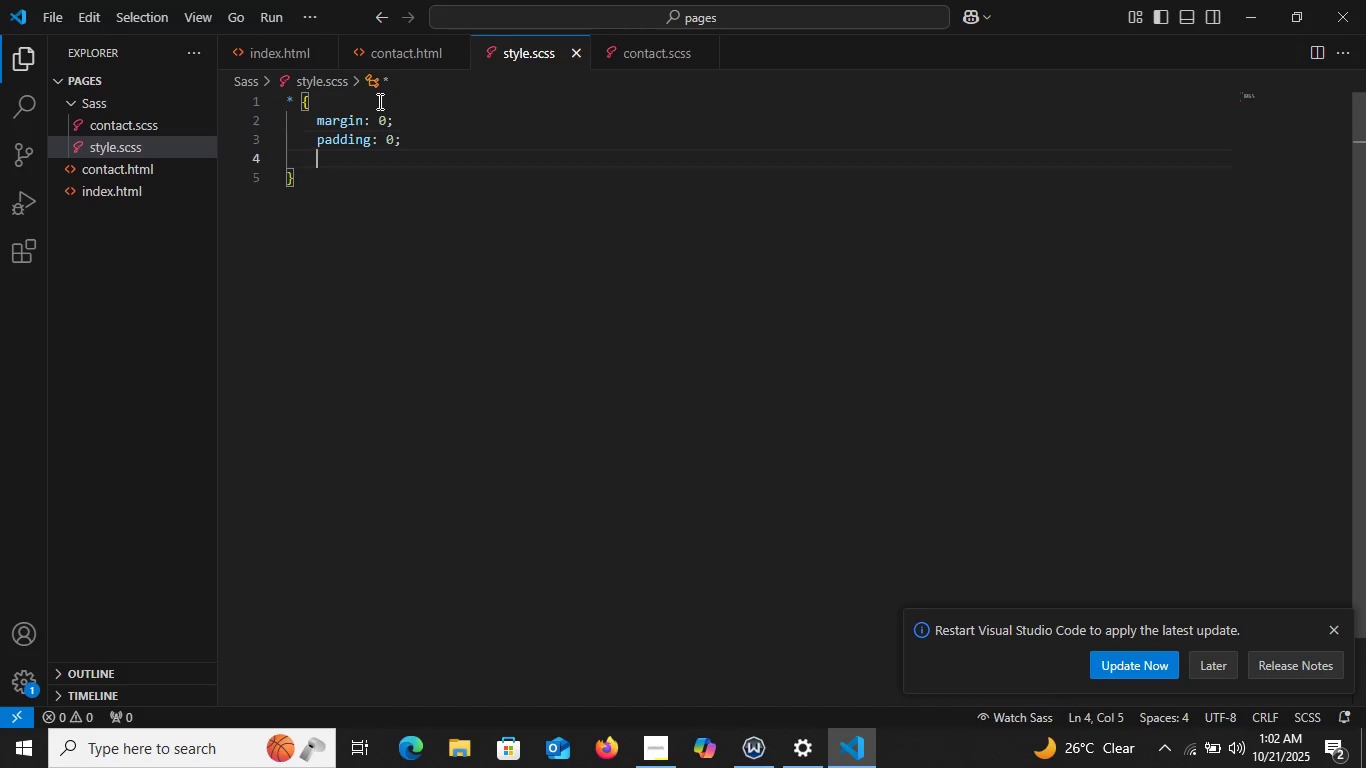 
key(Enter)
 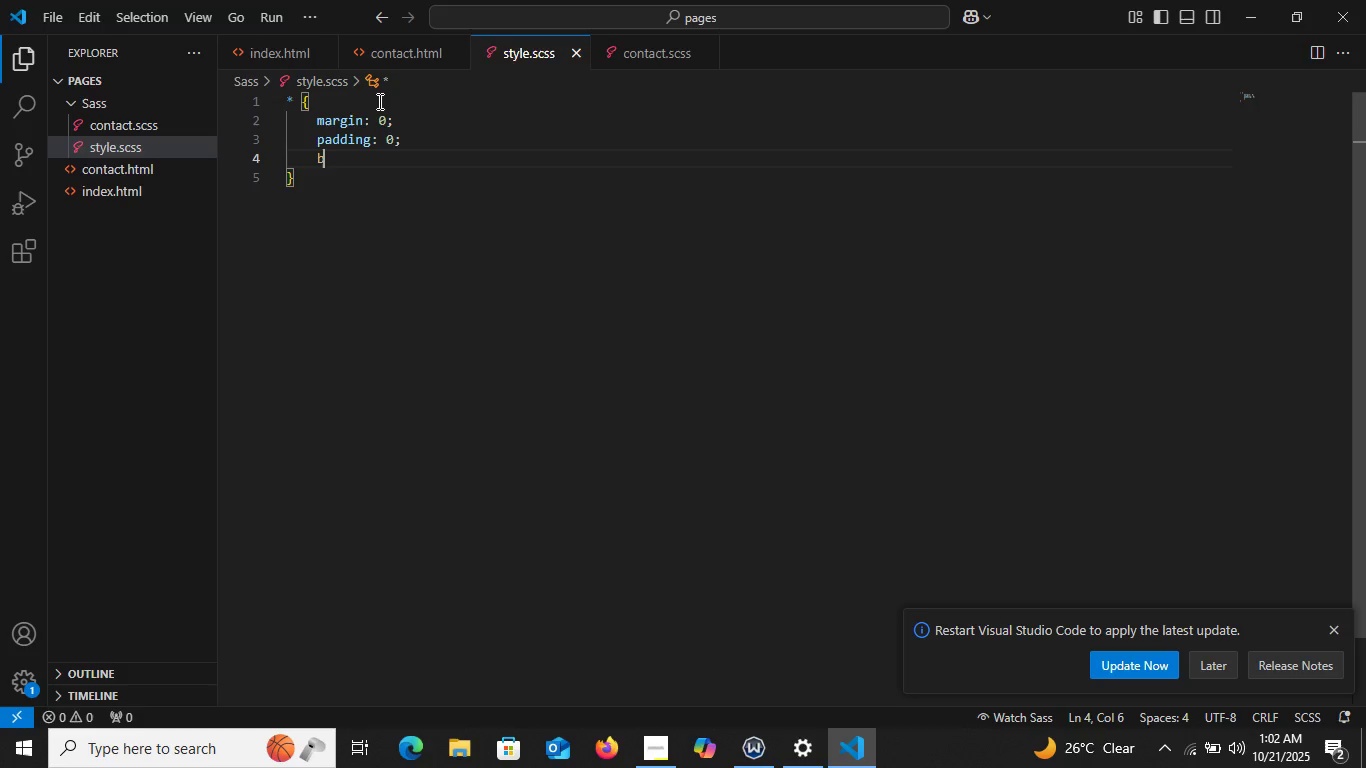 
type(box)
 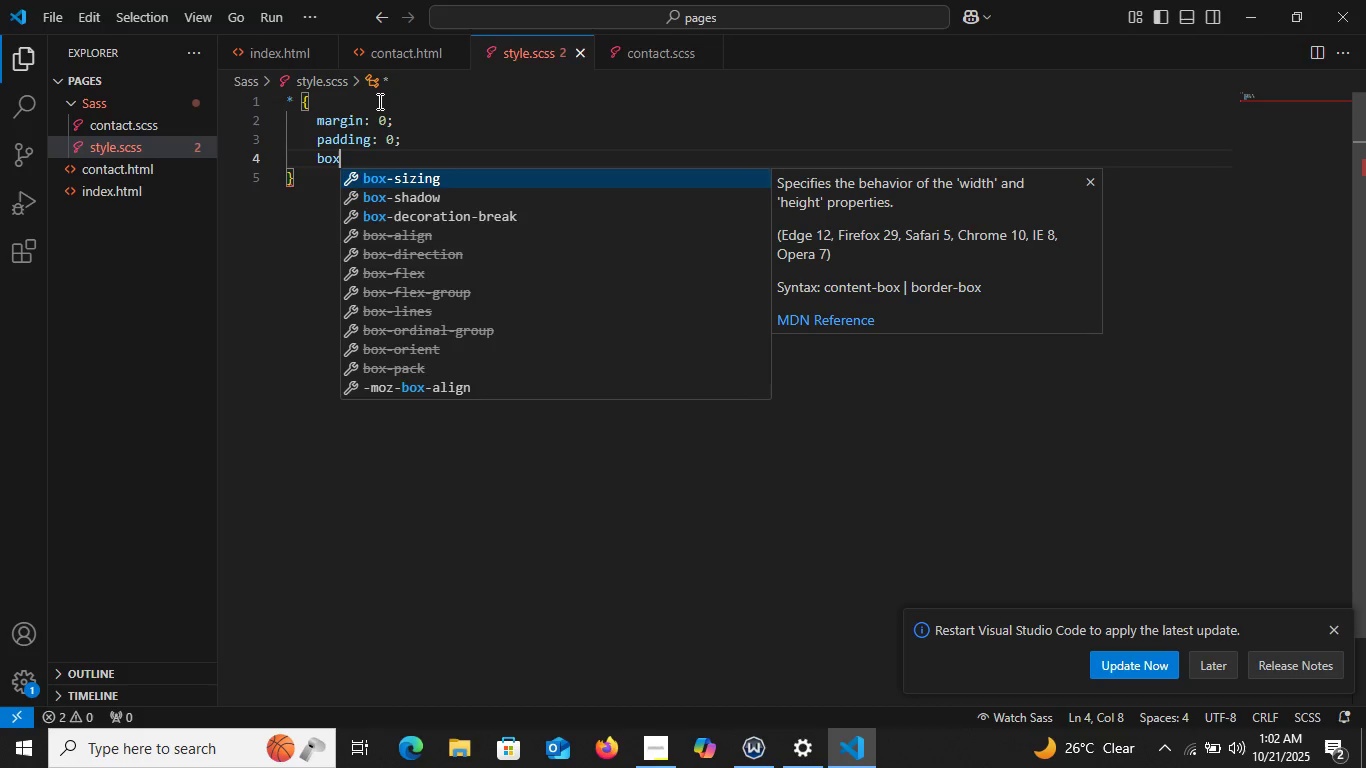 
key(Enter)
 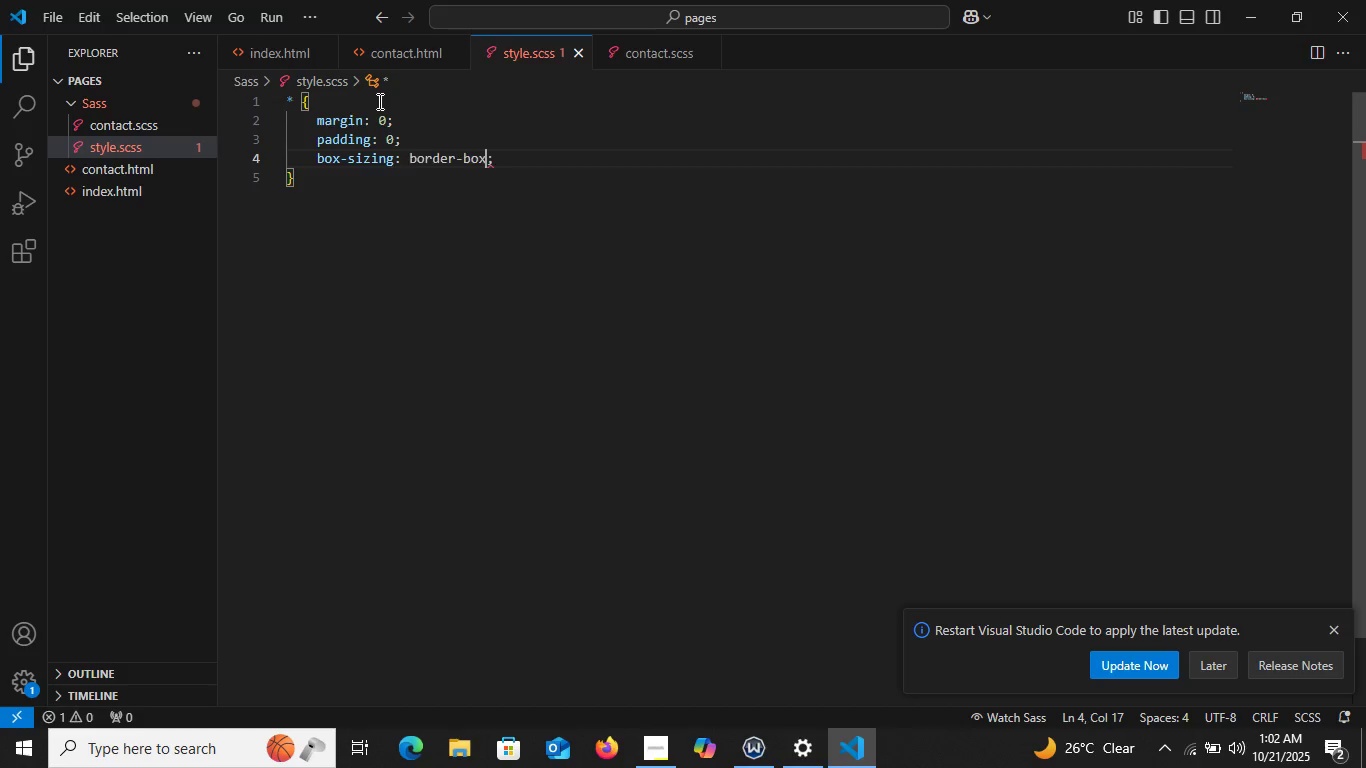 
key(Enter)
 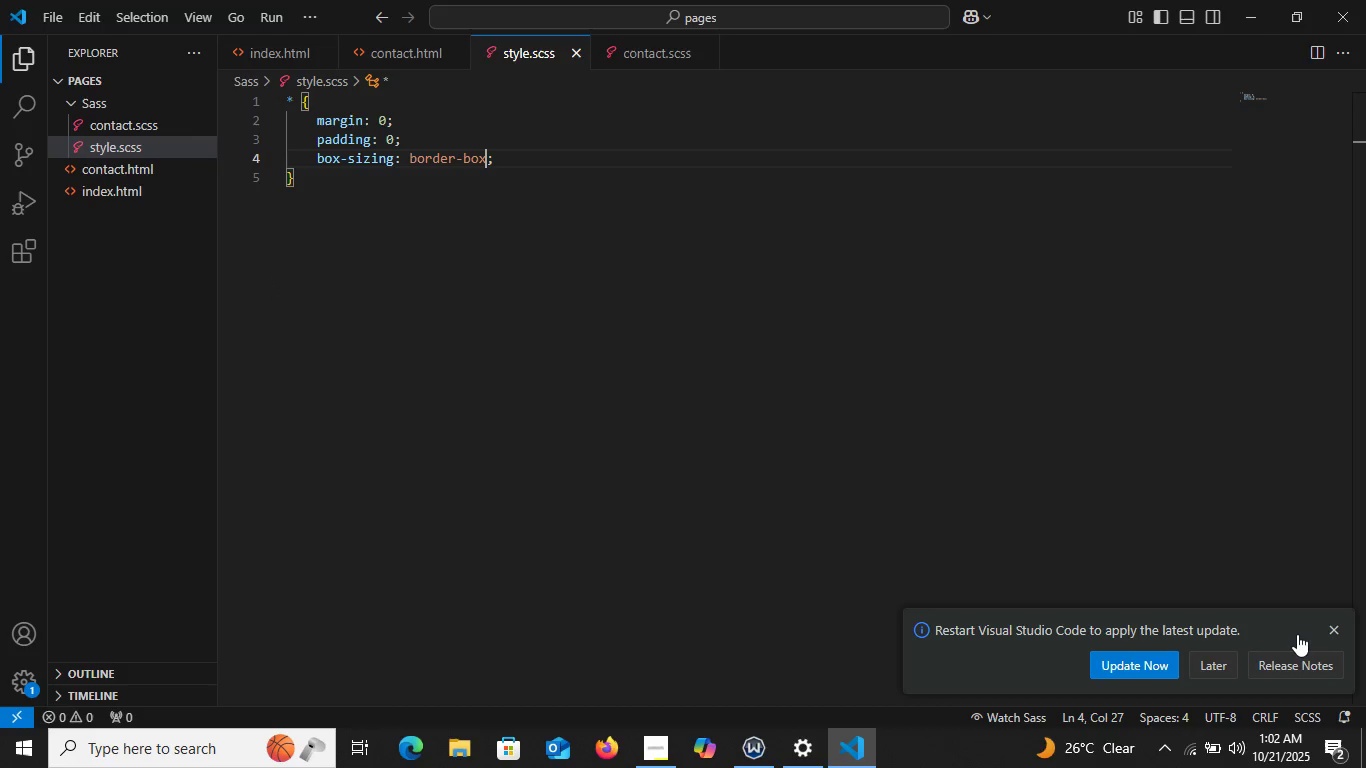 
left_click([1327, 629])
 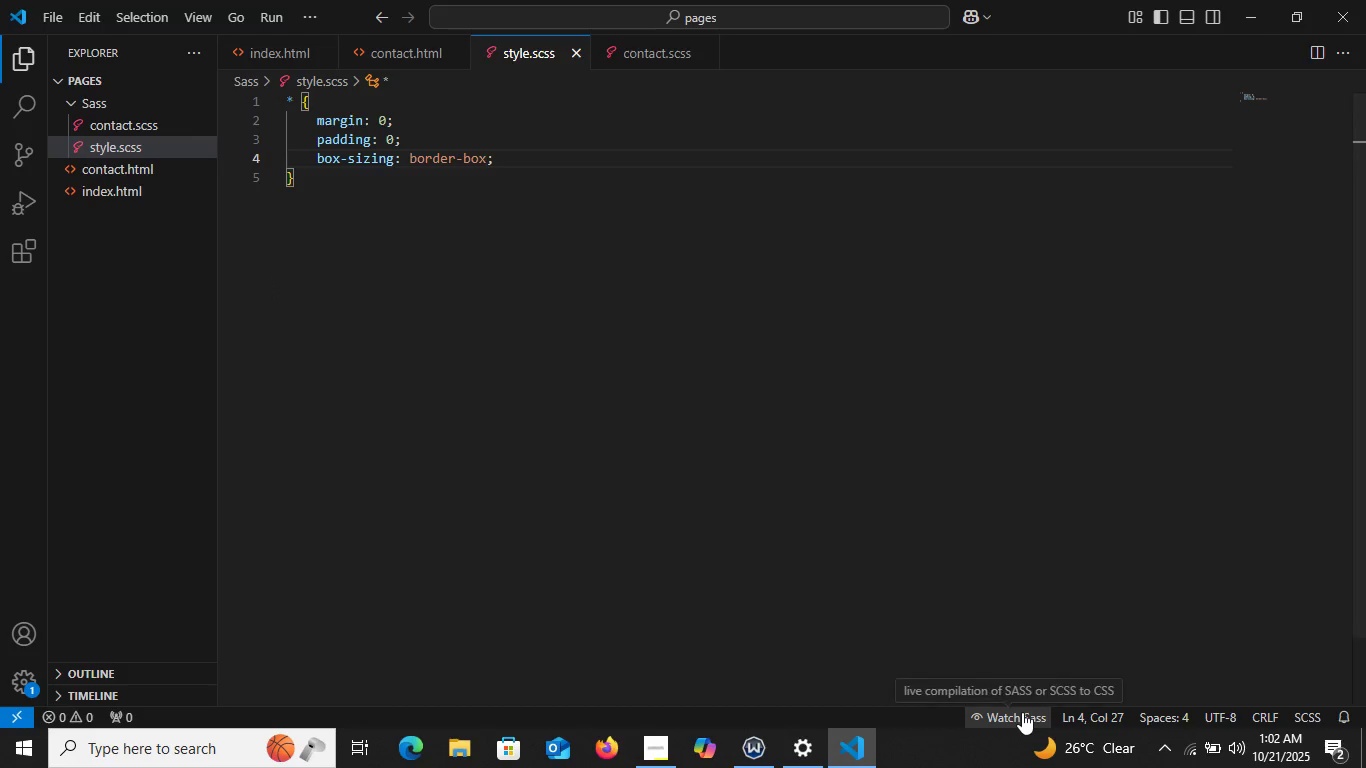 
left_click([1022, 712])
 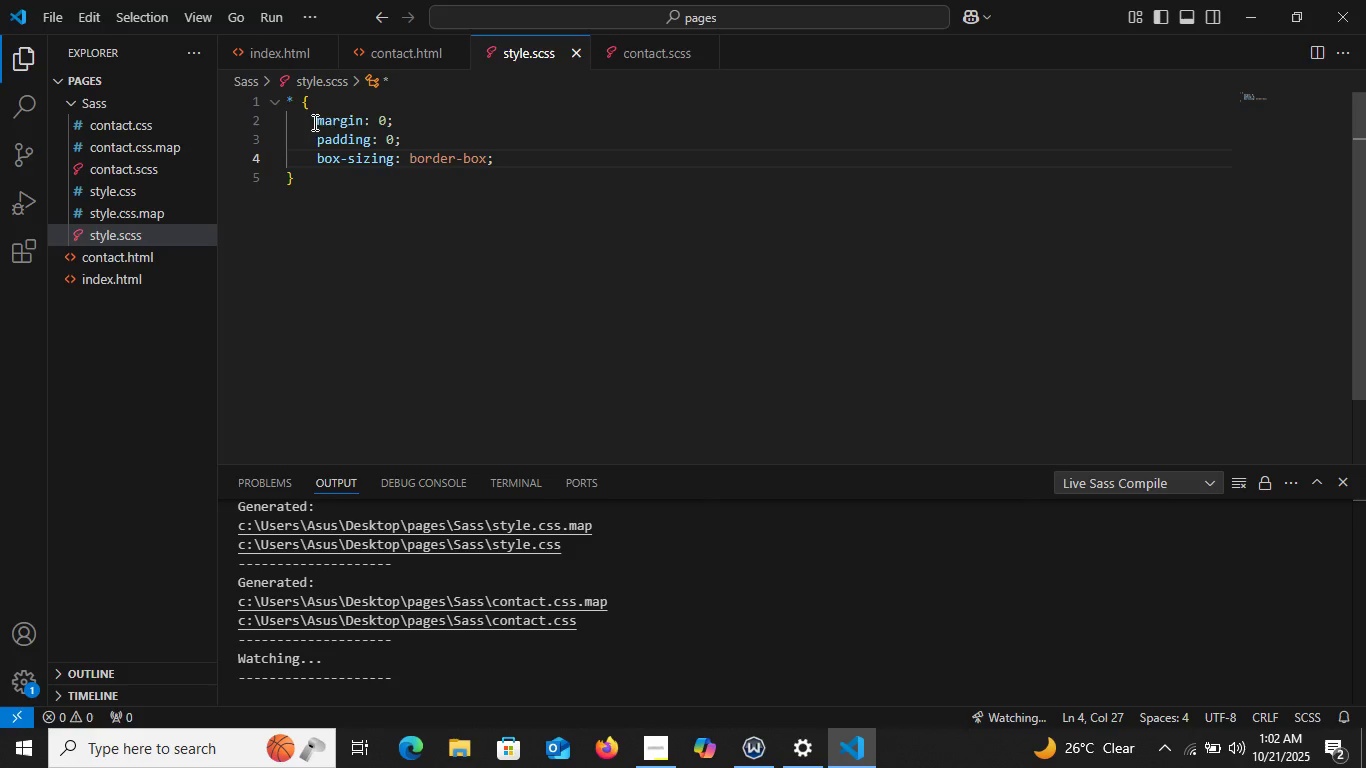 
wait(7.33)
 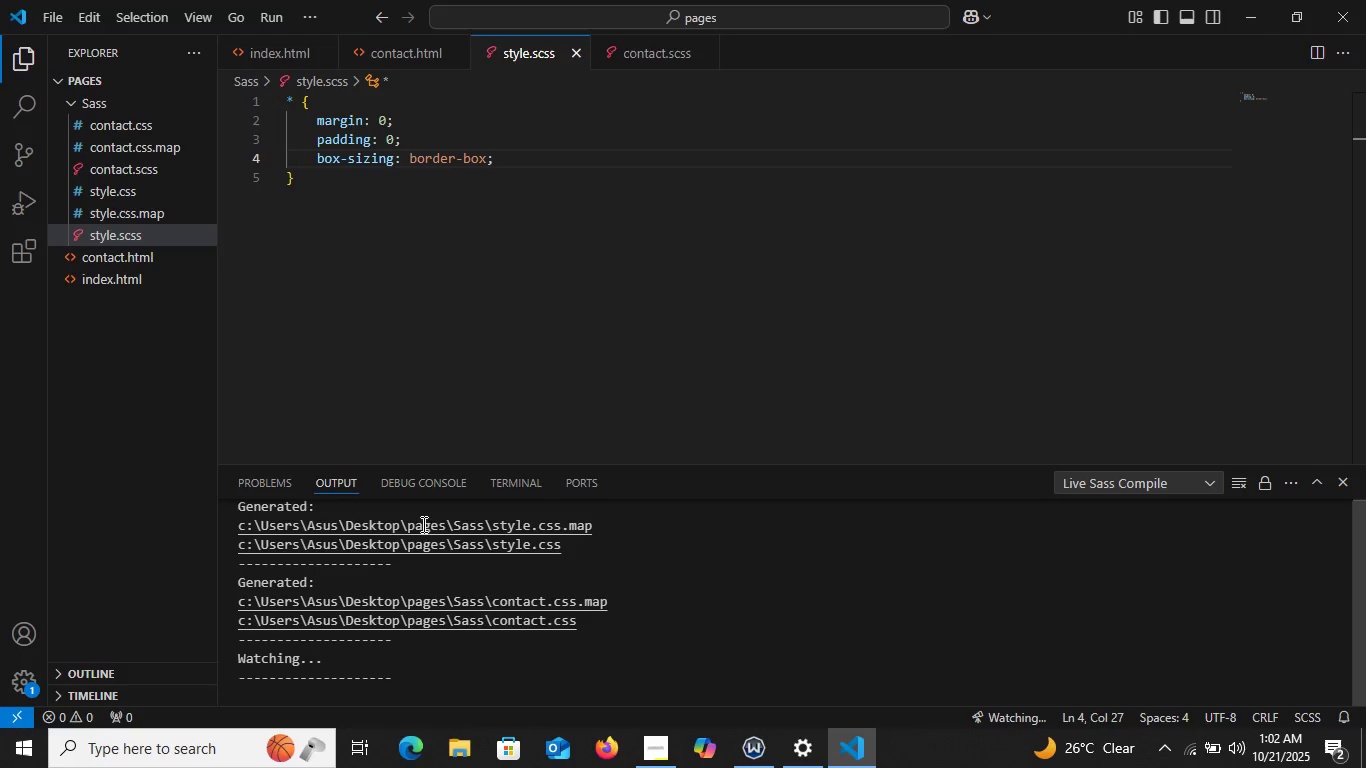 
left_click([280, 55])
 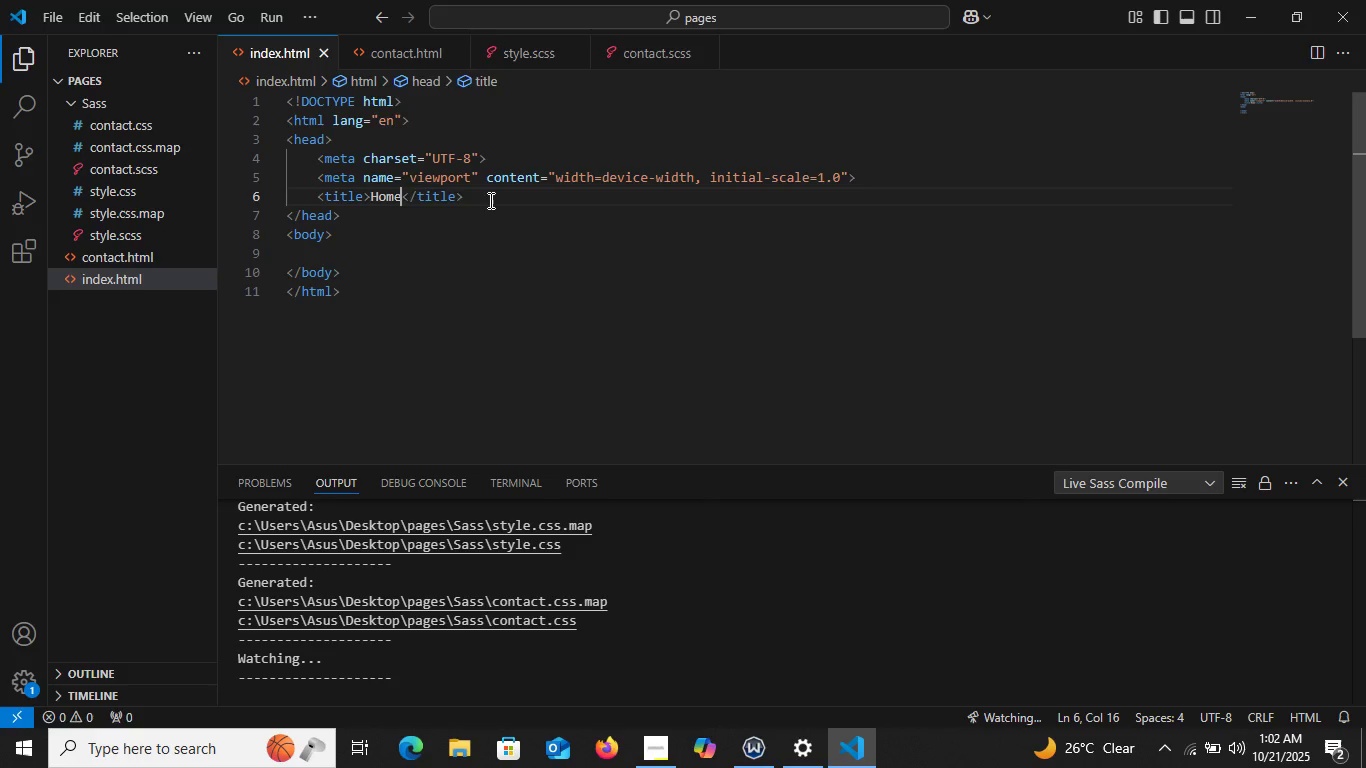 
left_click([489, 200])
 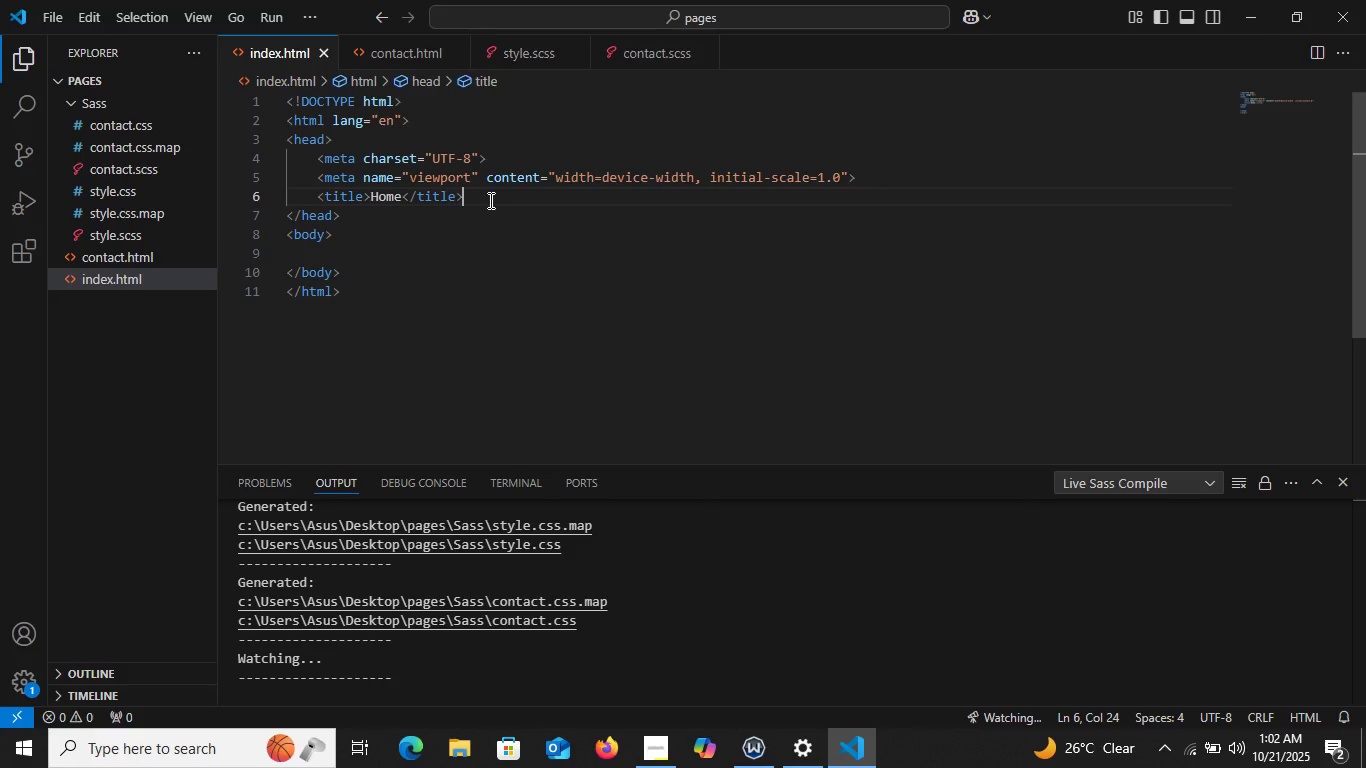 
key(Enter)
 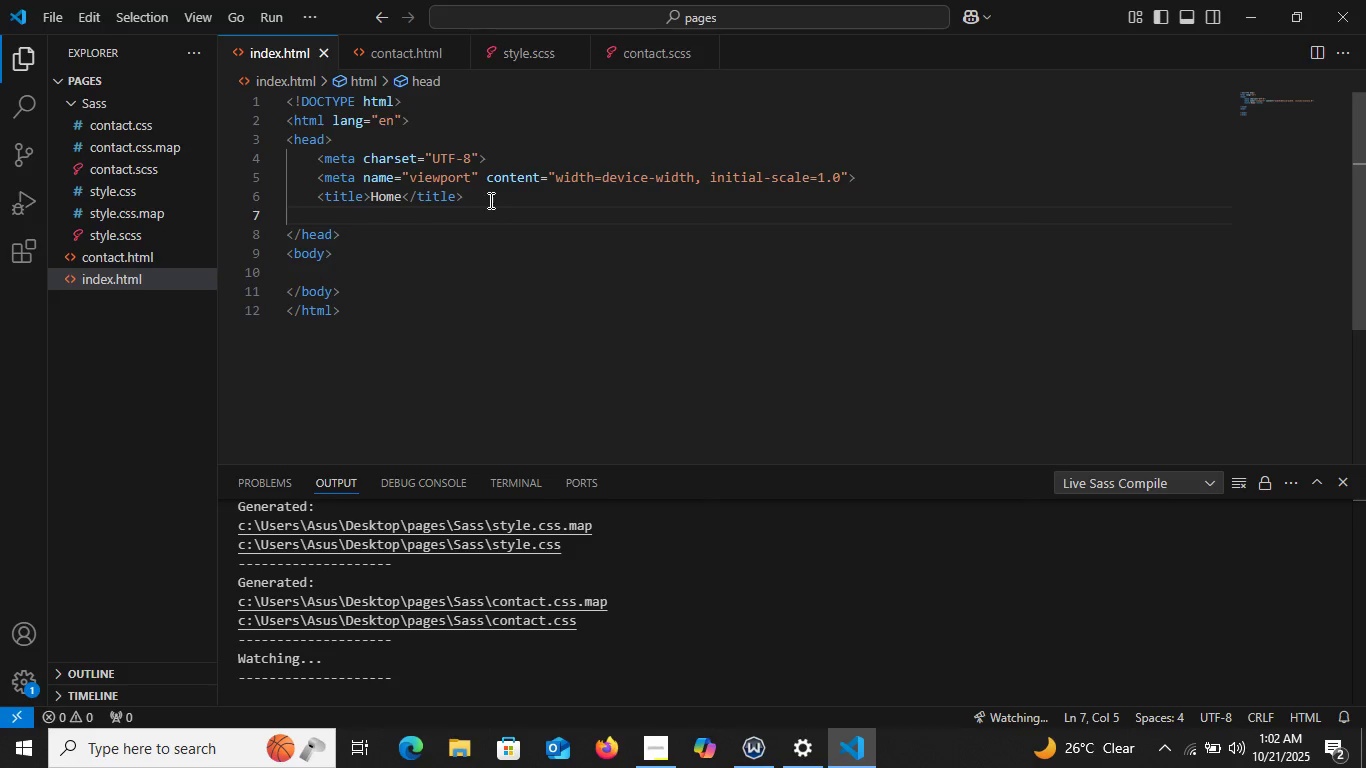 
type(lin)
 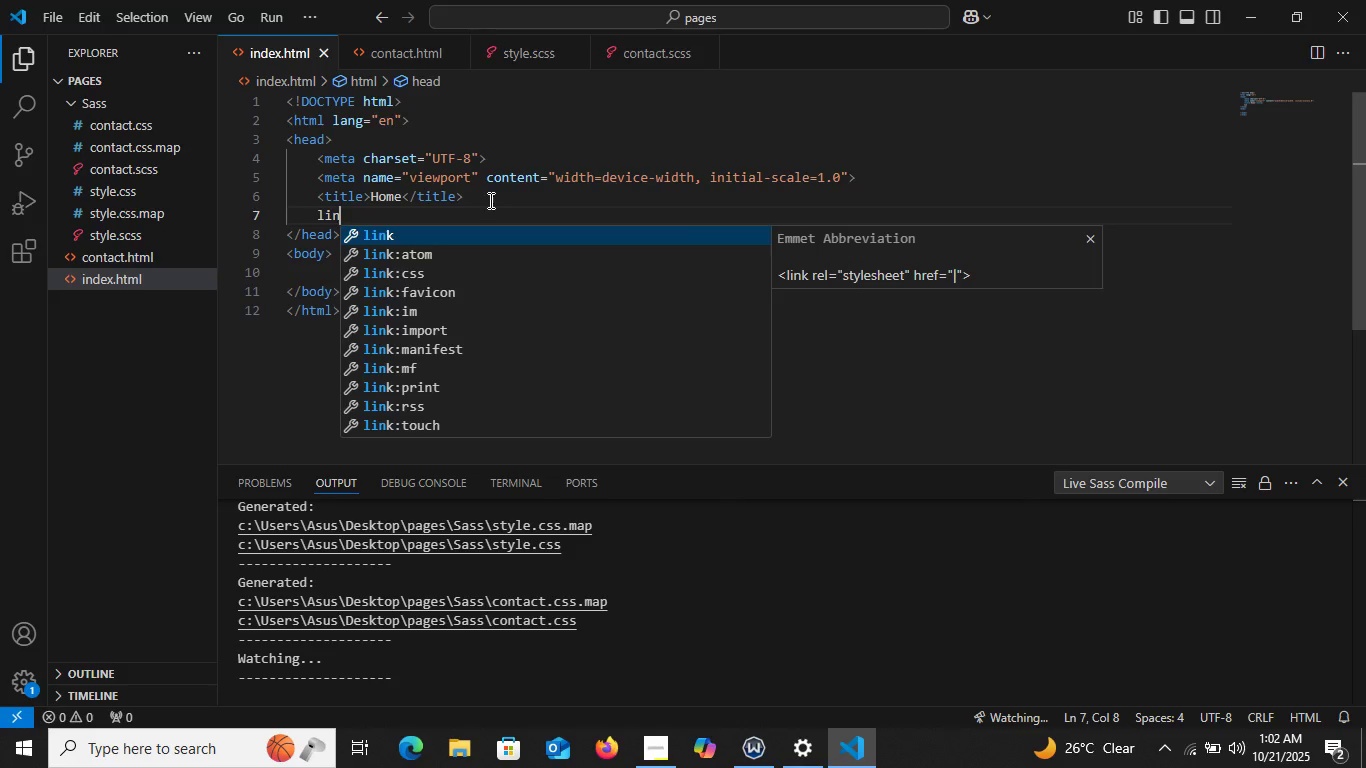 
key(Enter)
 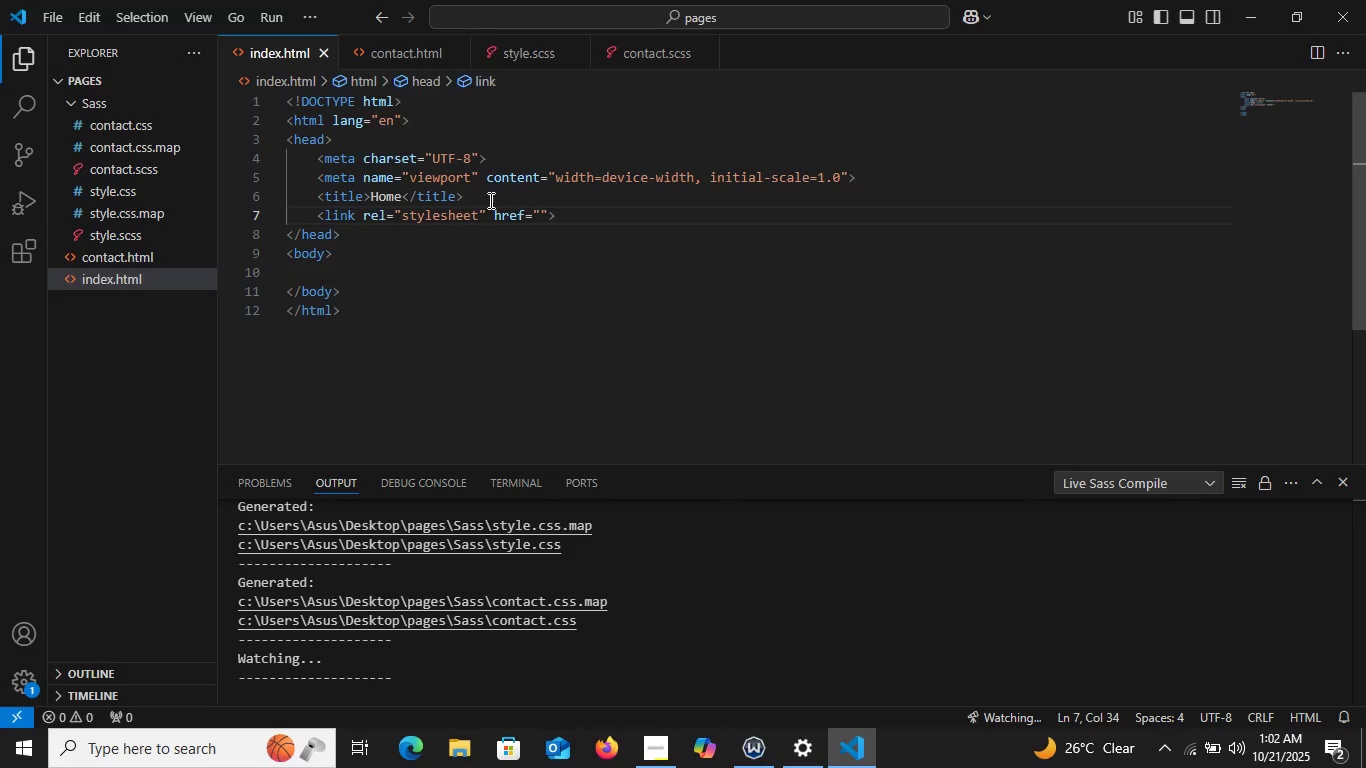 
hold_key(key=ControlLeft, duration=0.43)
 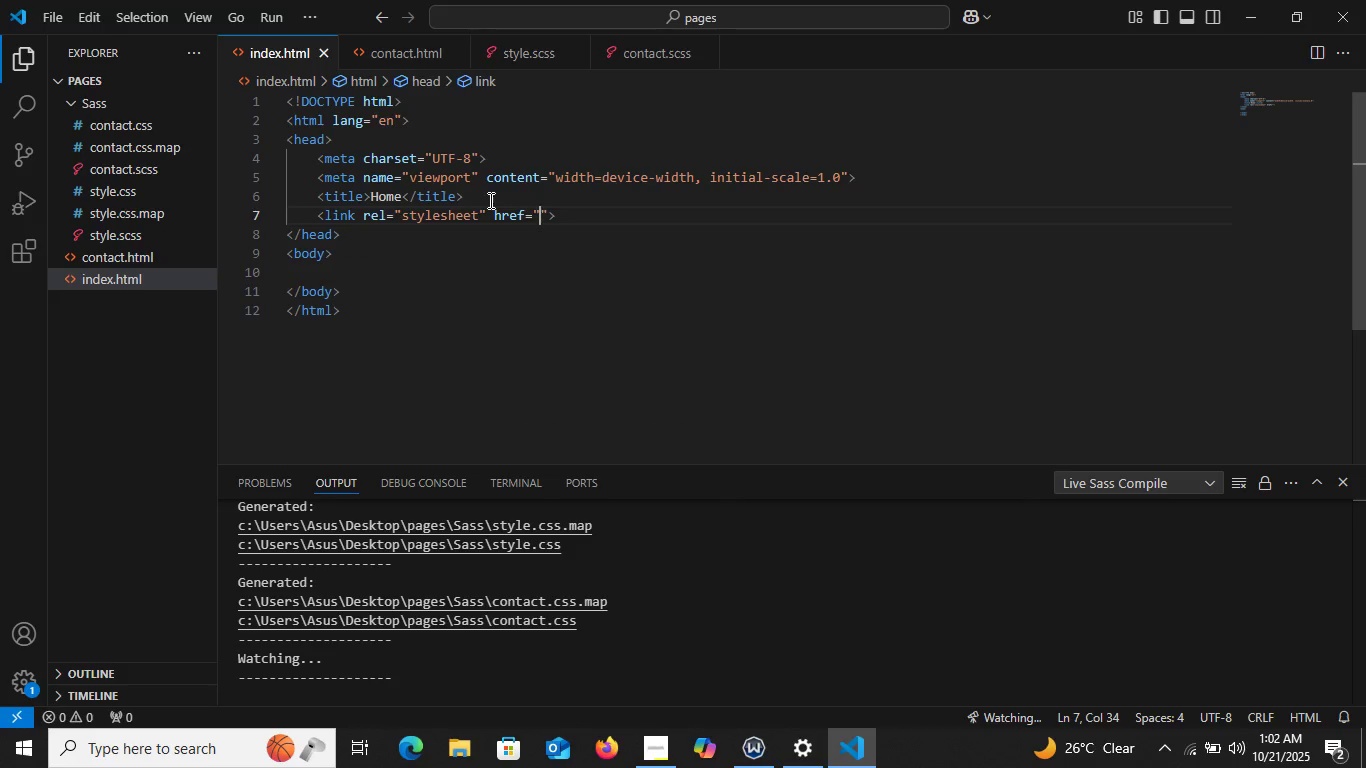 
key(Control+Space)
 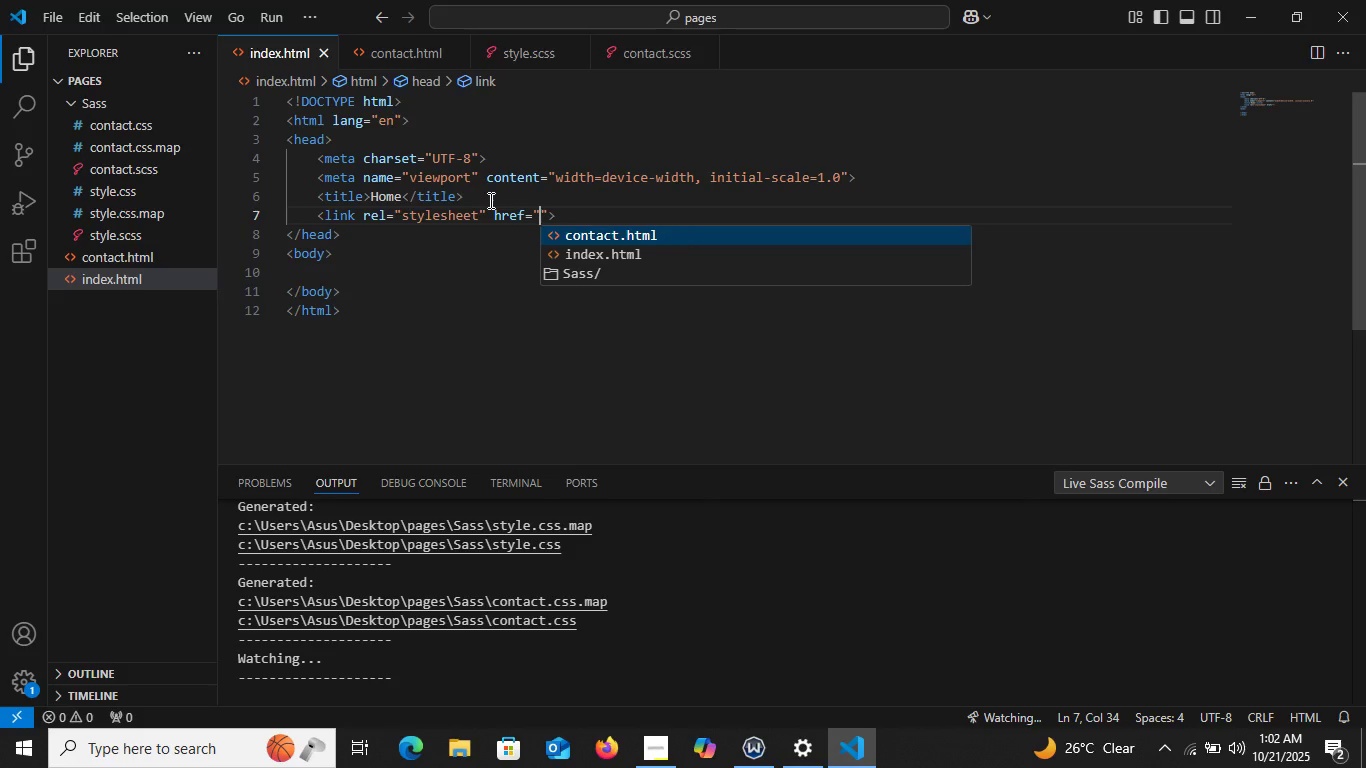 
key(ArrowDown)
 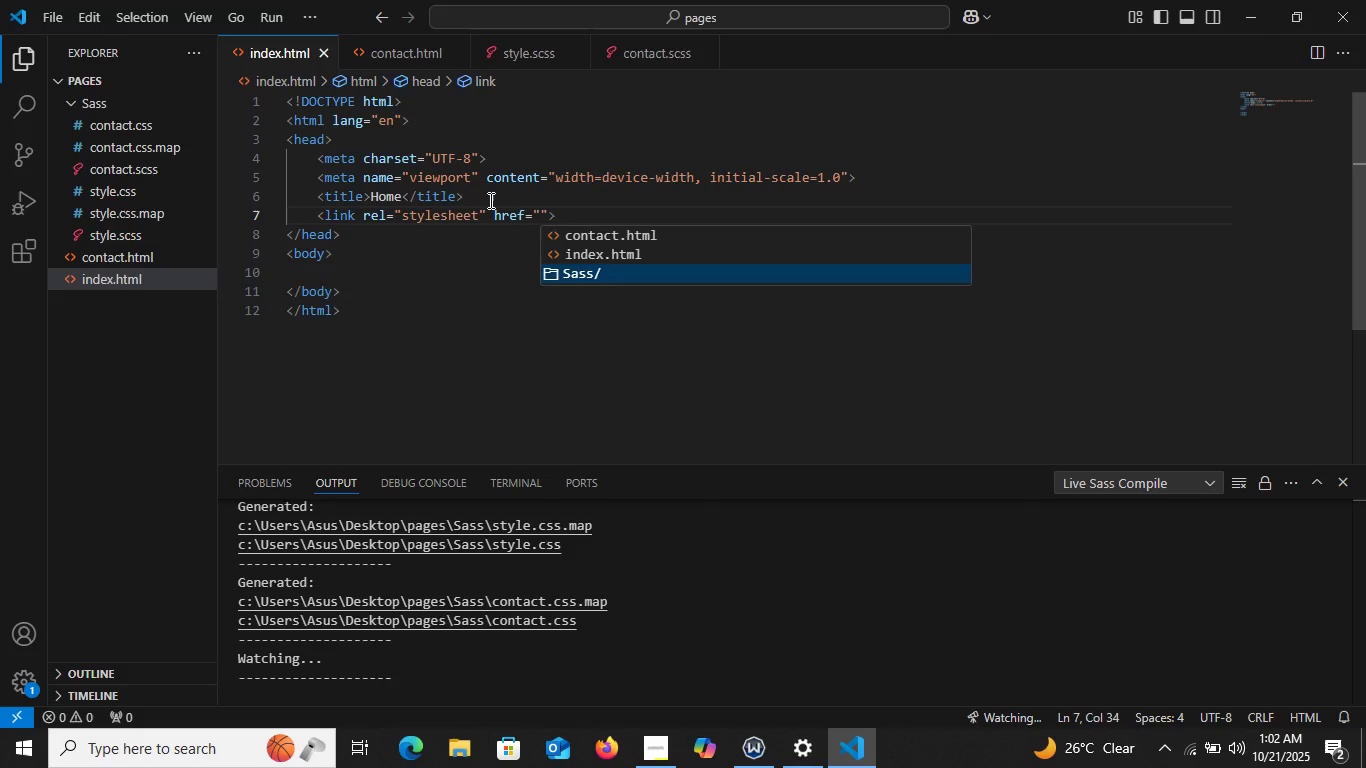 
key(ArrowDown)
 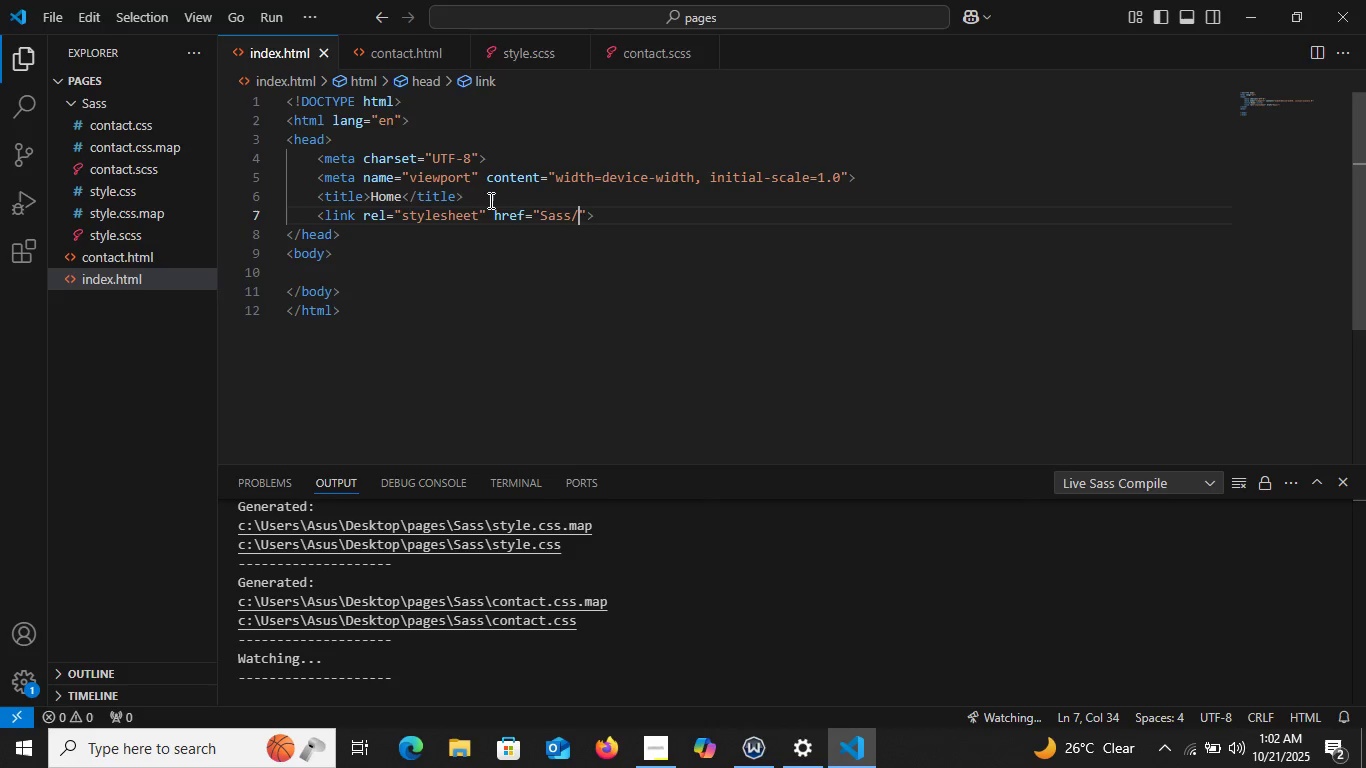 
key(Enter)
 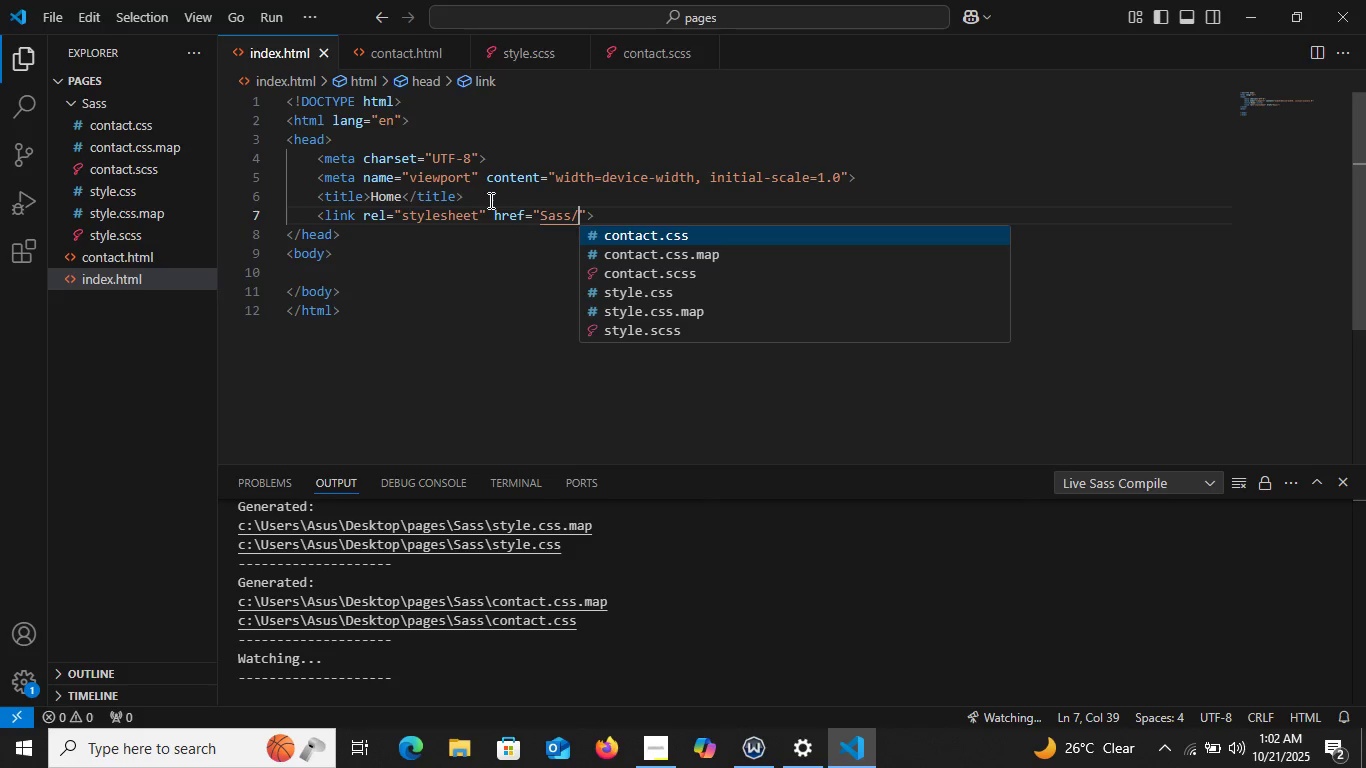 
key(ArrowDown)
 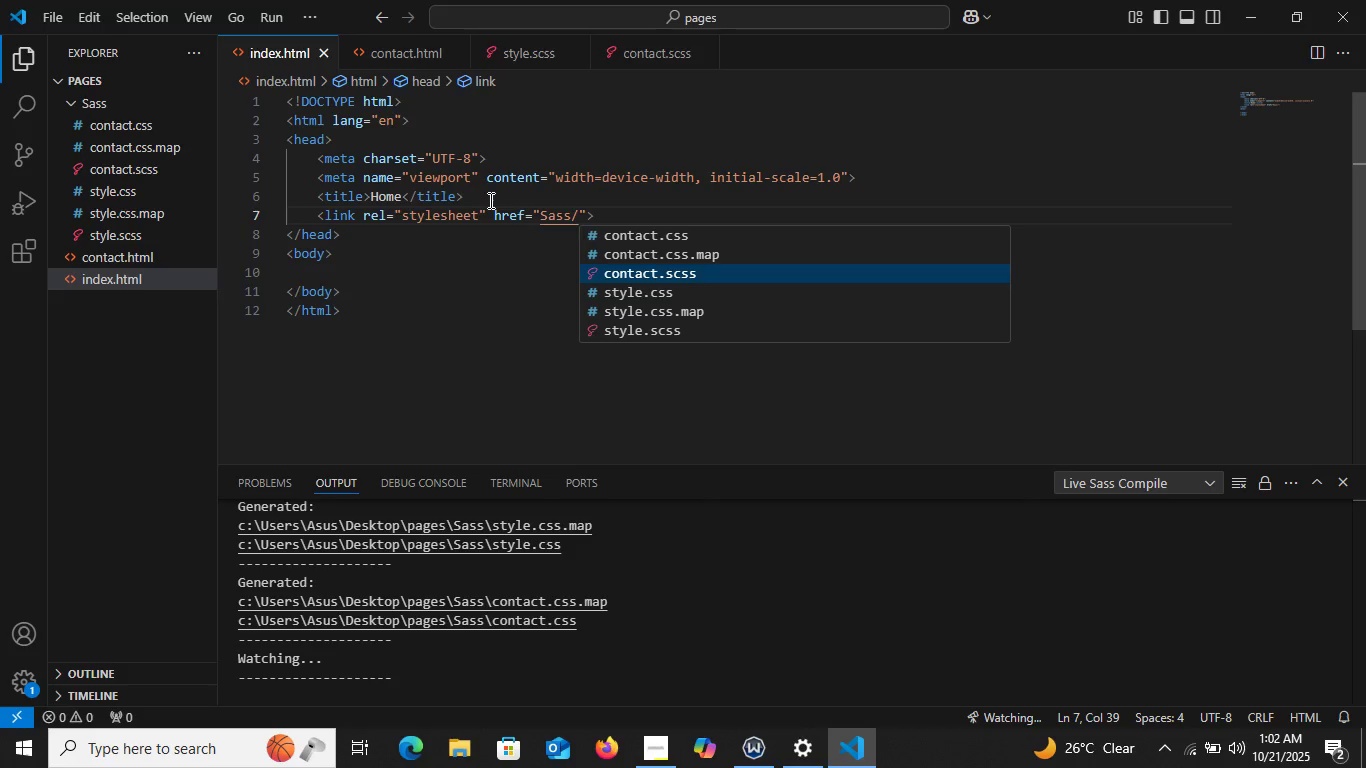 
key(ArrowDown)
 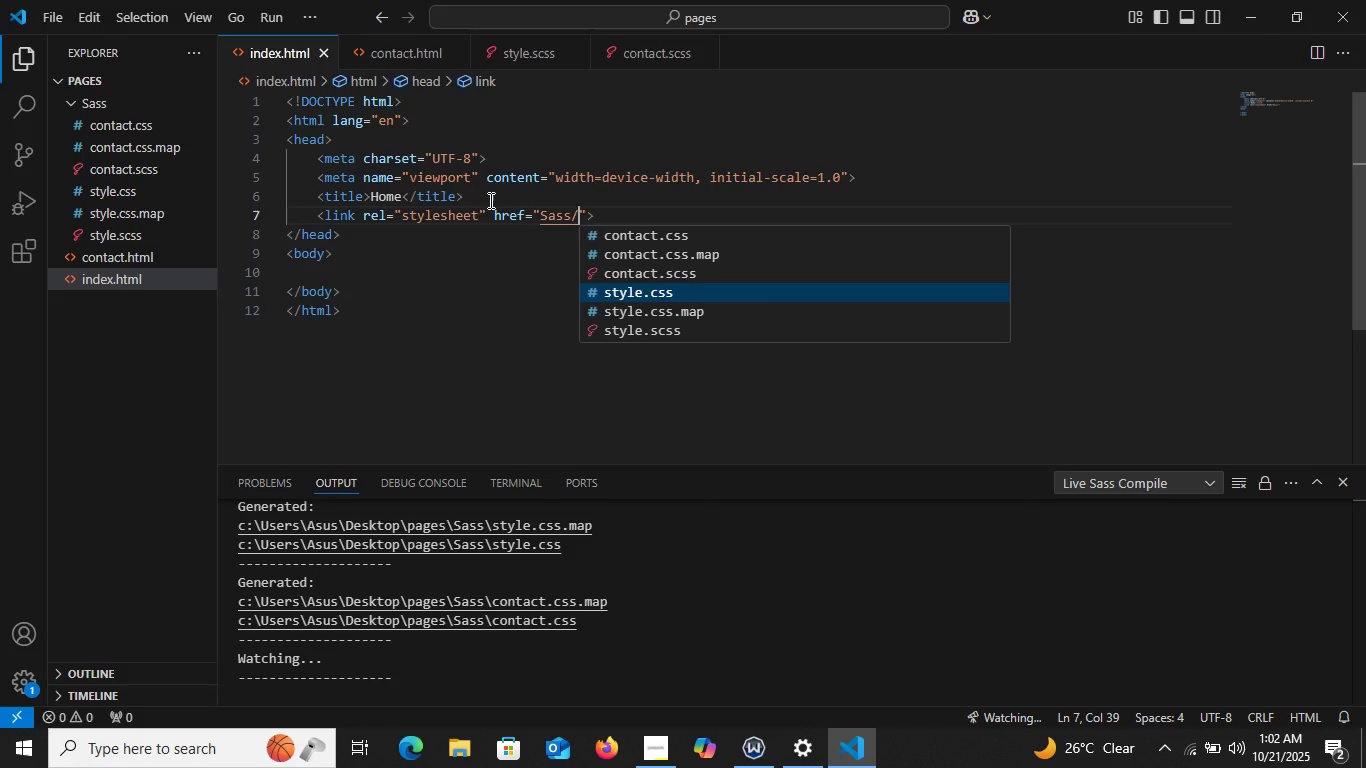 
key(ArrowDown)
 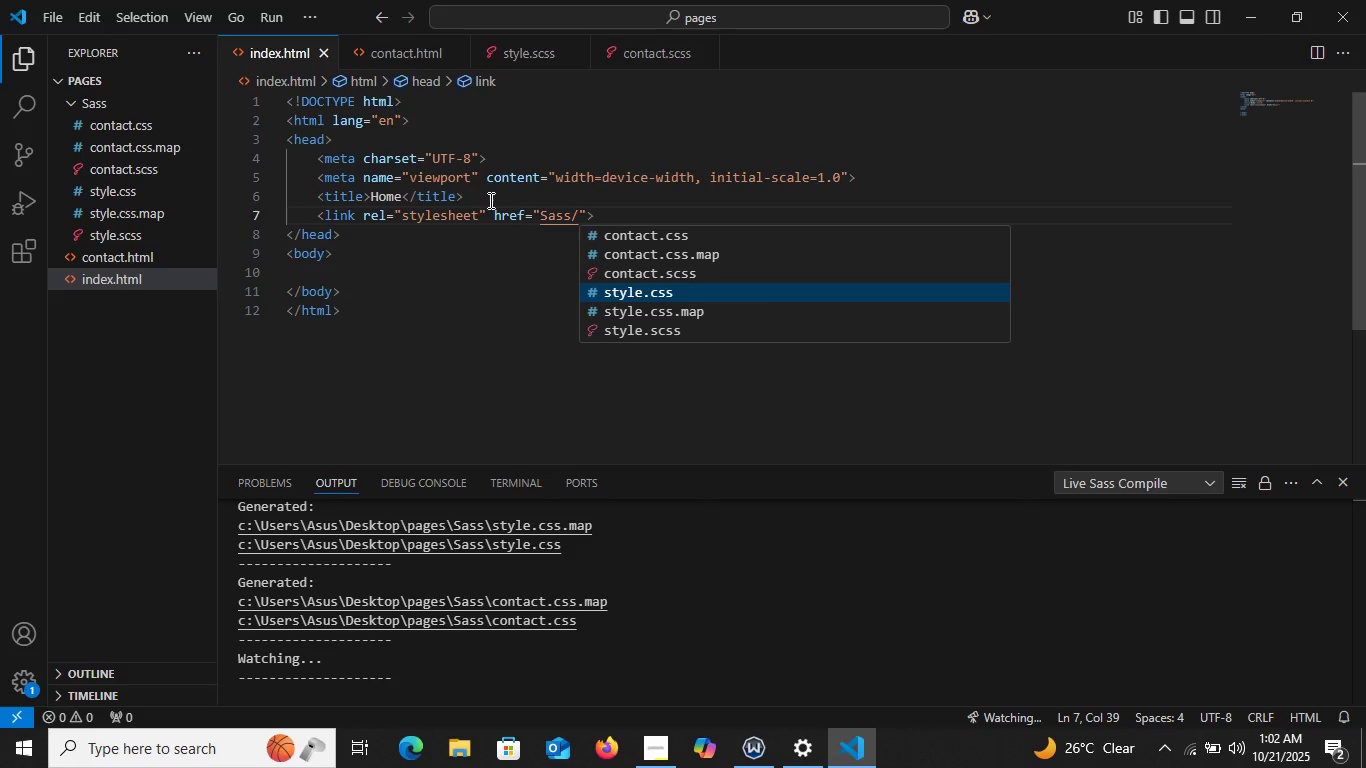 
key(ArrowUp)
 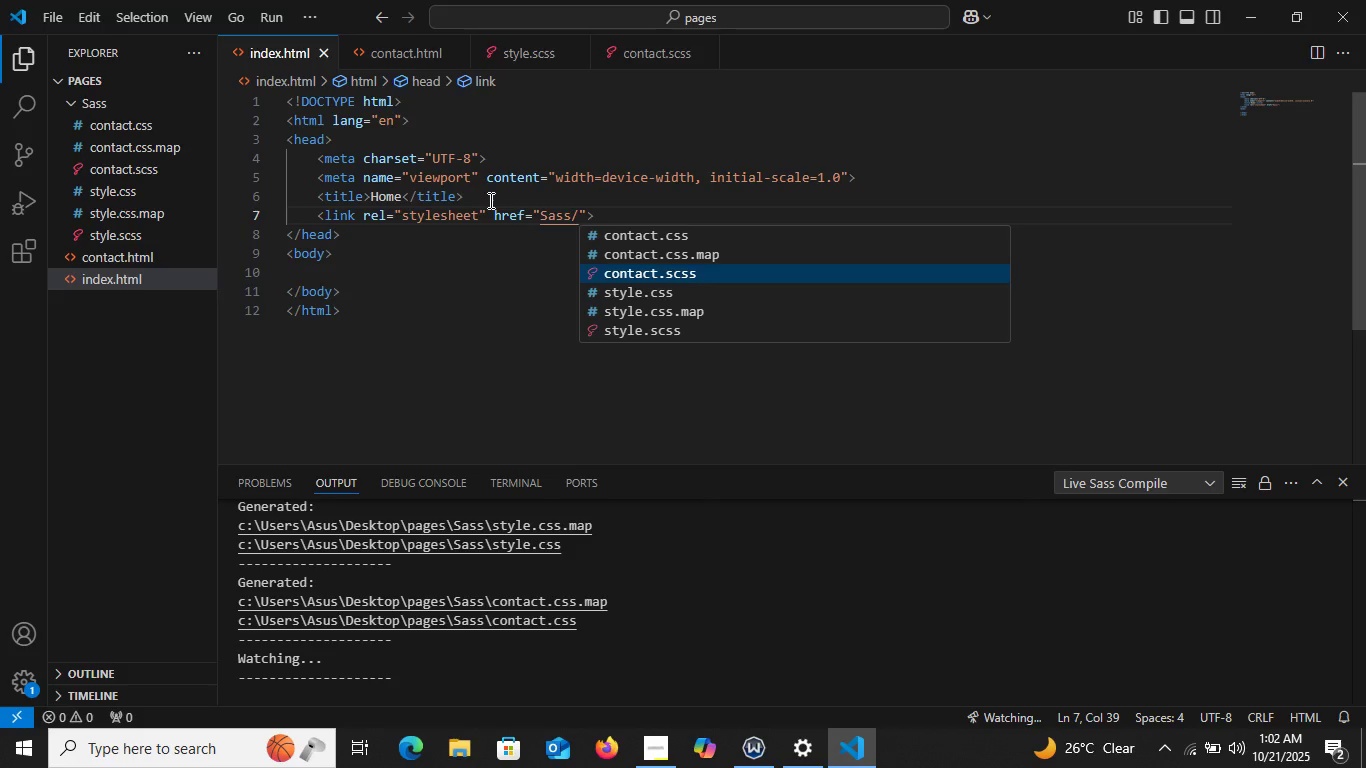 
key(ArrowDown)
 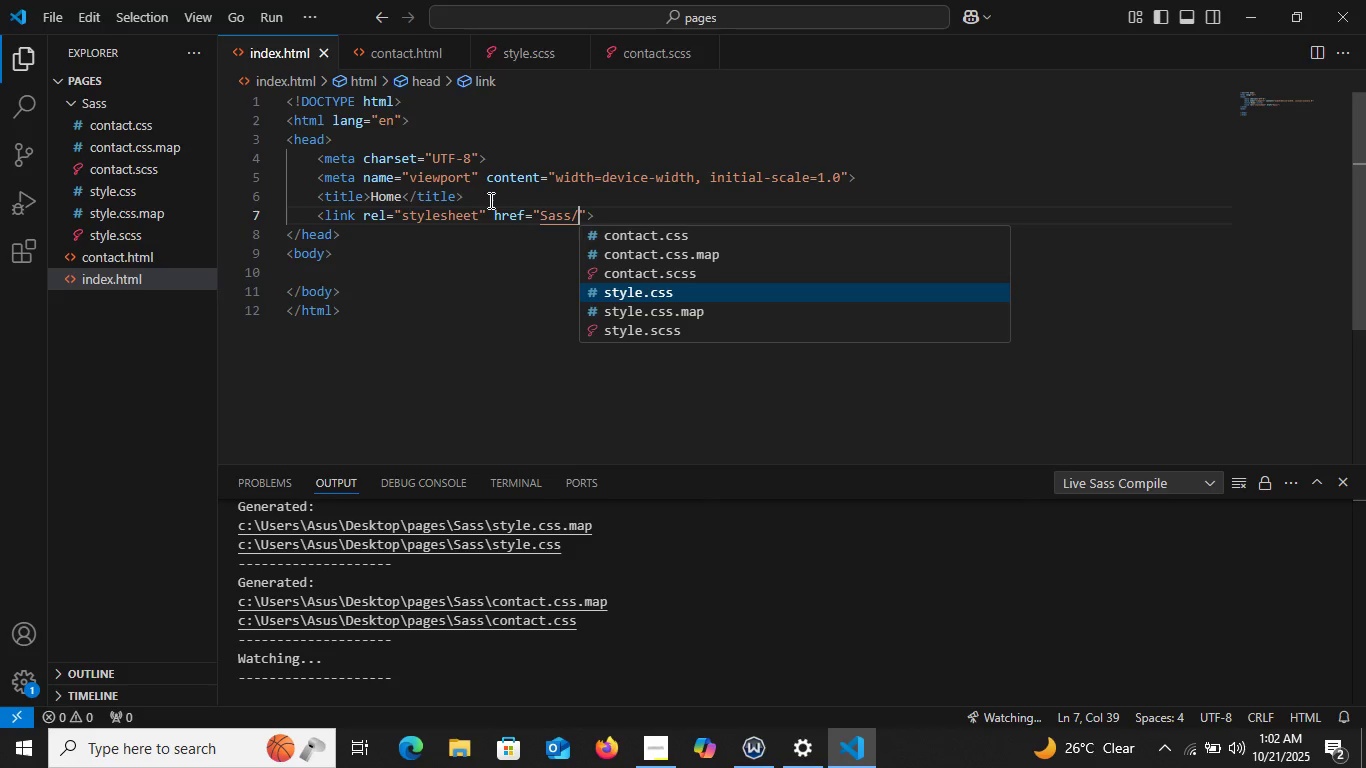 
key(Enter)
 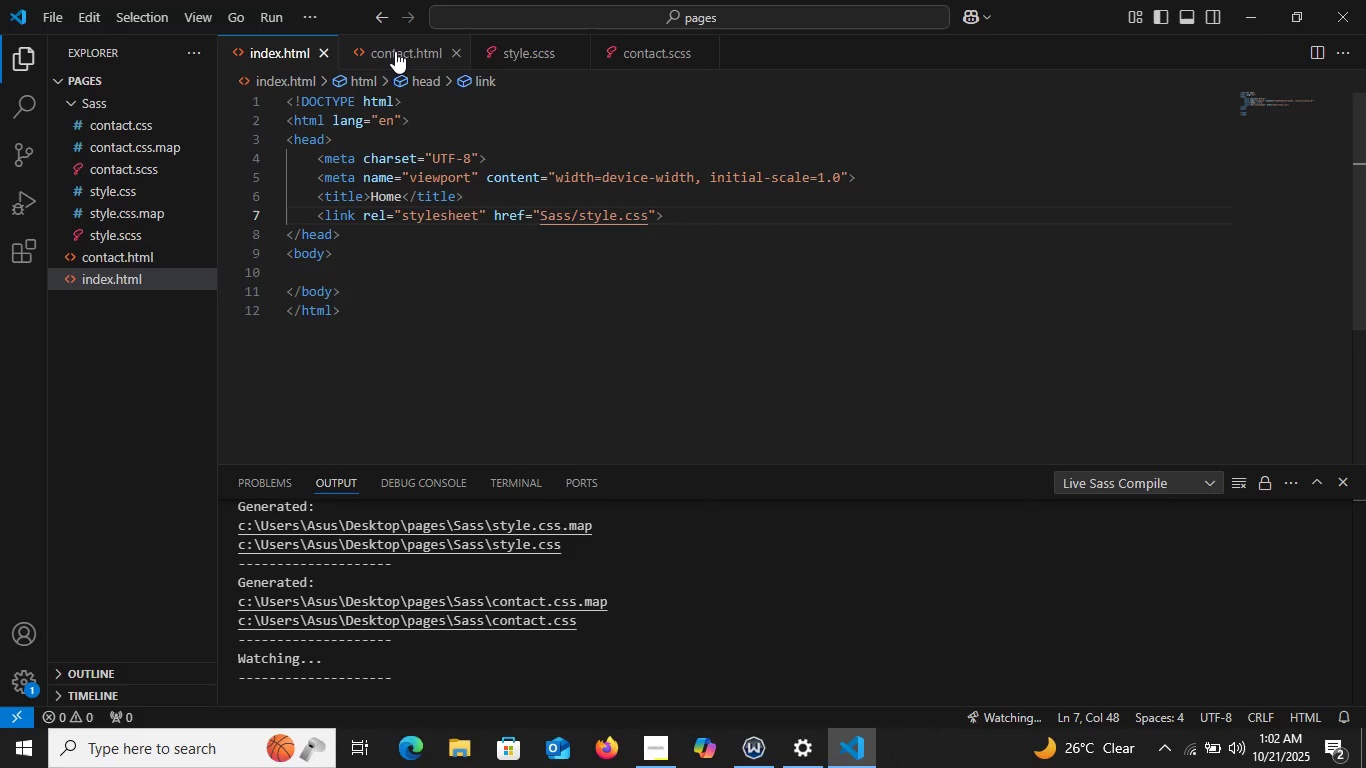 
left_click([395, 51])
 